 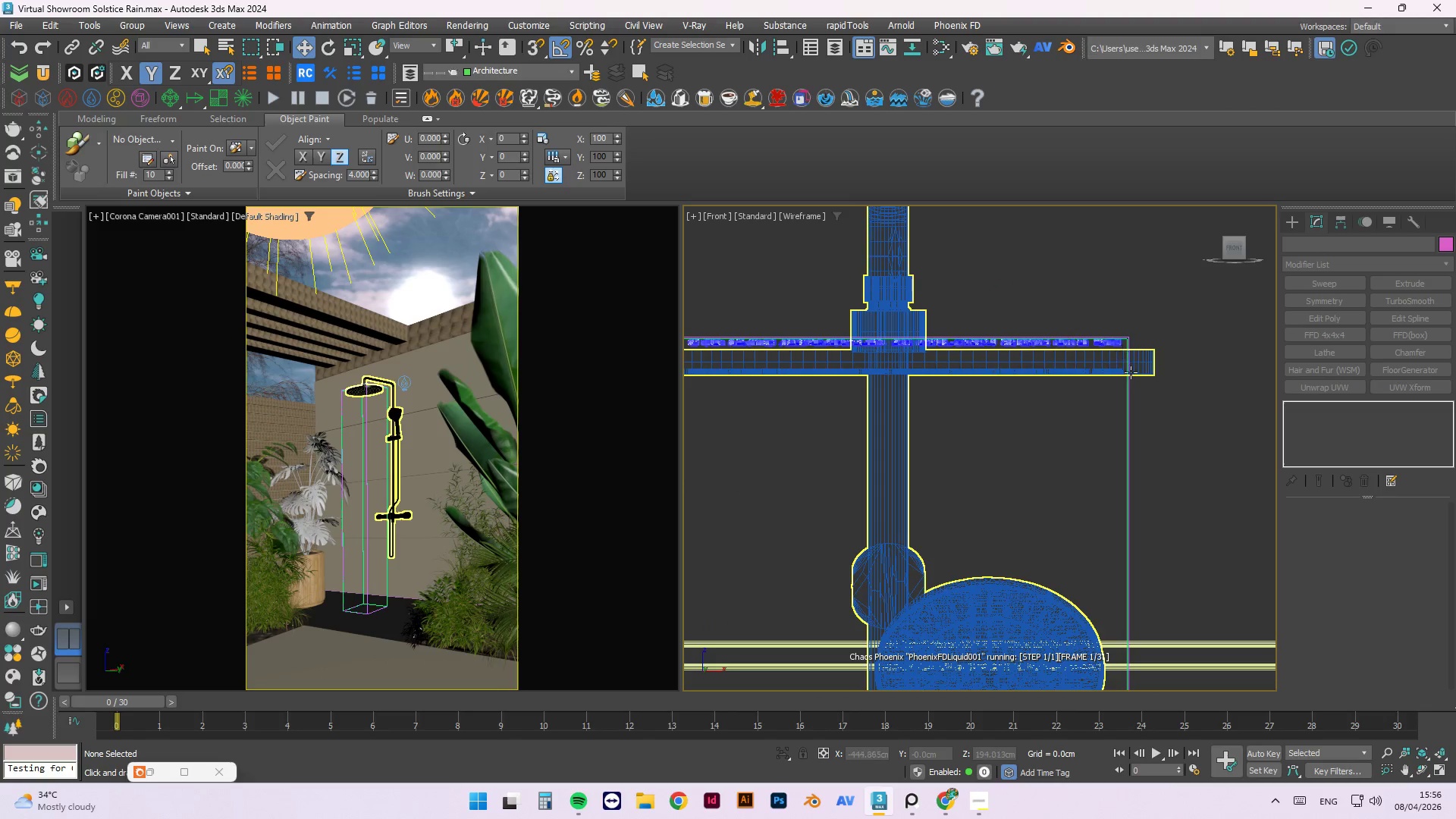 
scroll: coordinate [1114, 329], scroll_direction: up, amount: 4.0
 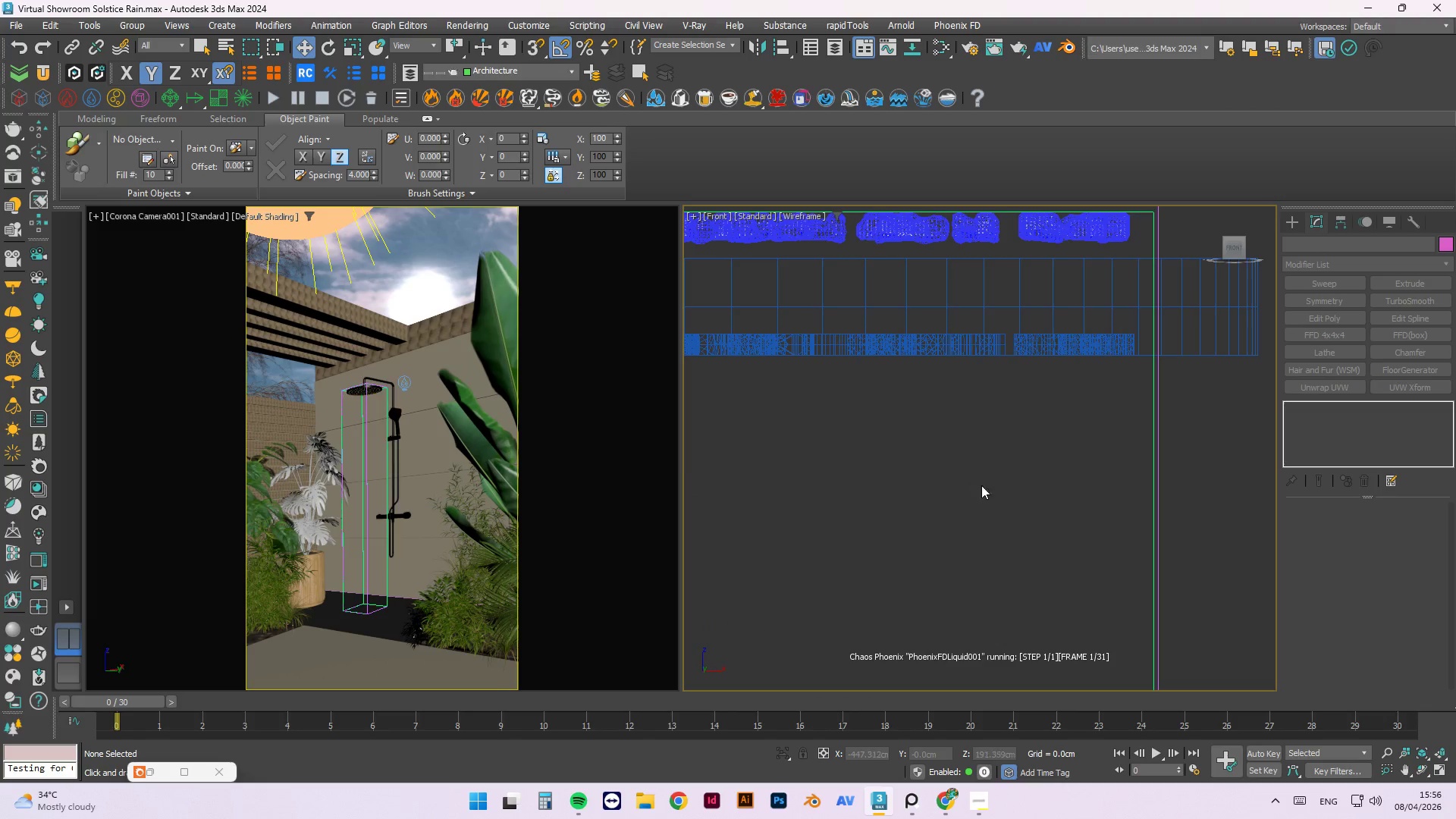 
scroll: coordinate [1042, 387], scroll_direction: down, amount: 13.0
 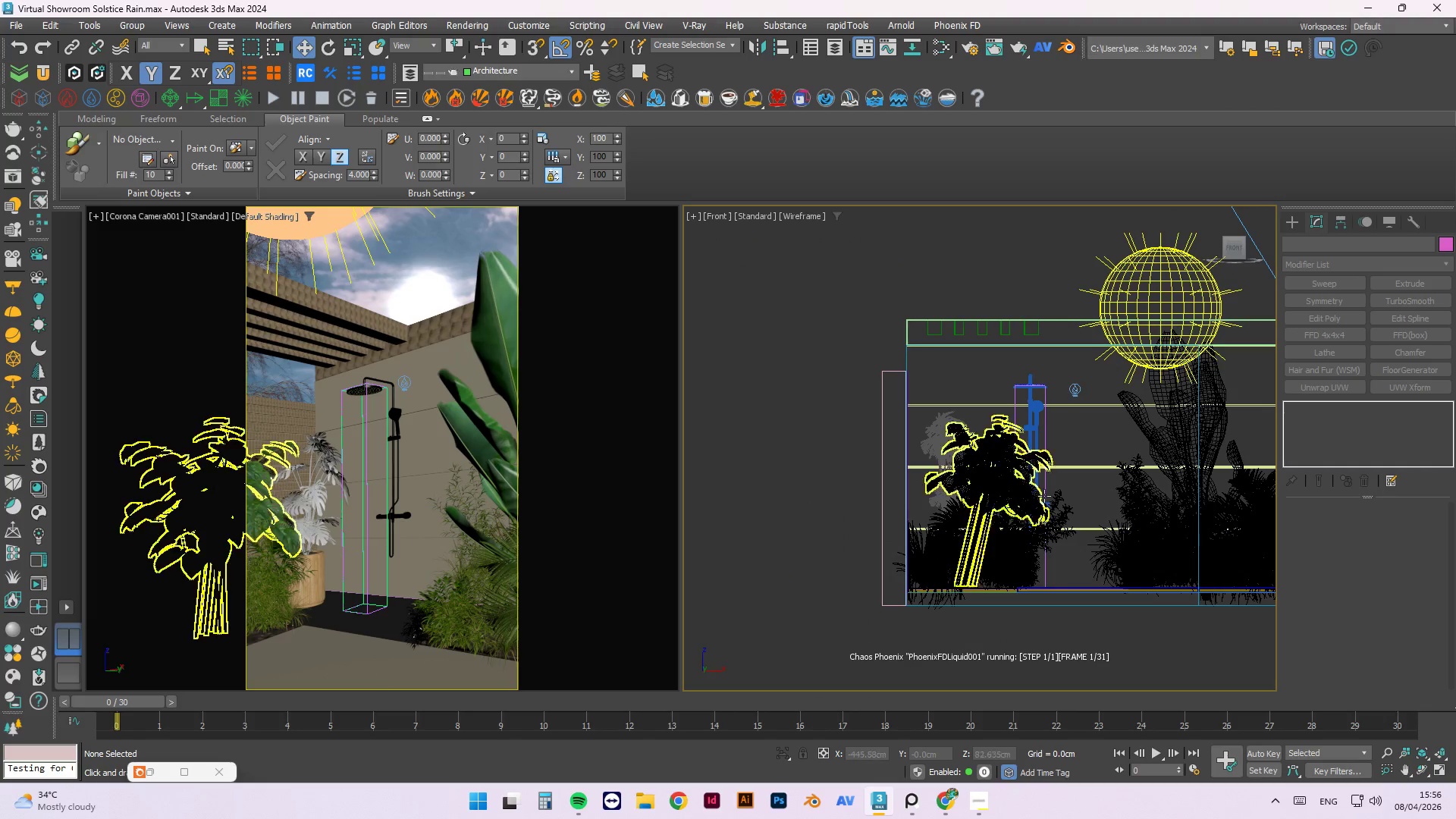 
scroll: coordinate [1060, 375], scroll_direction: up, amount: 2.0
 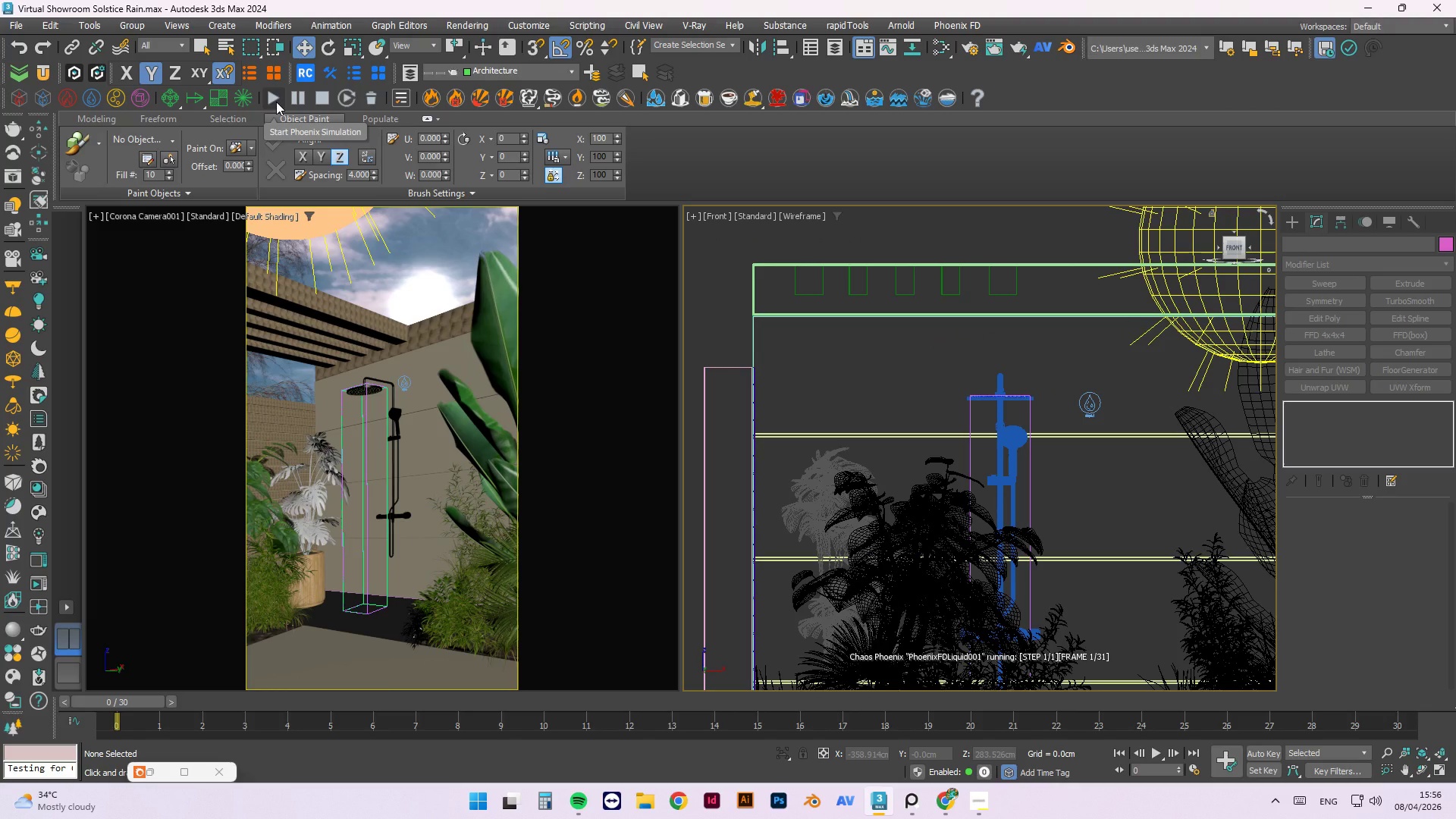 
wait(5.88)
 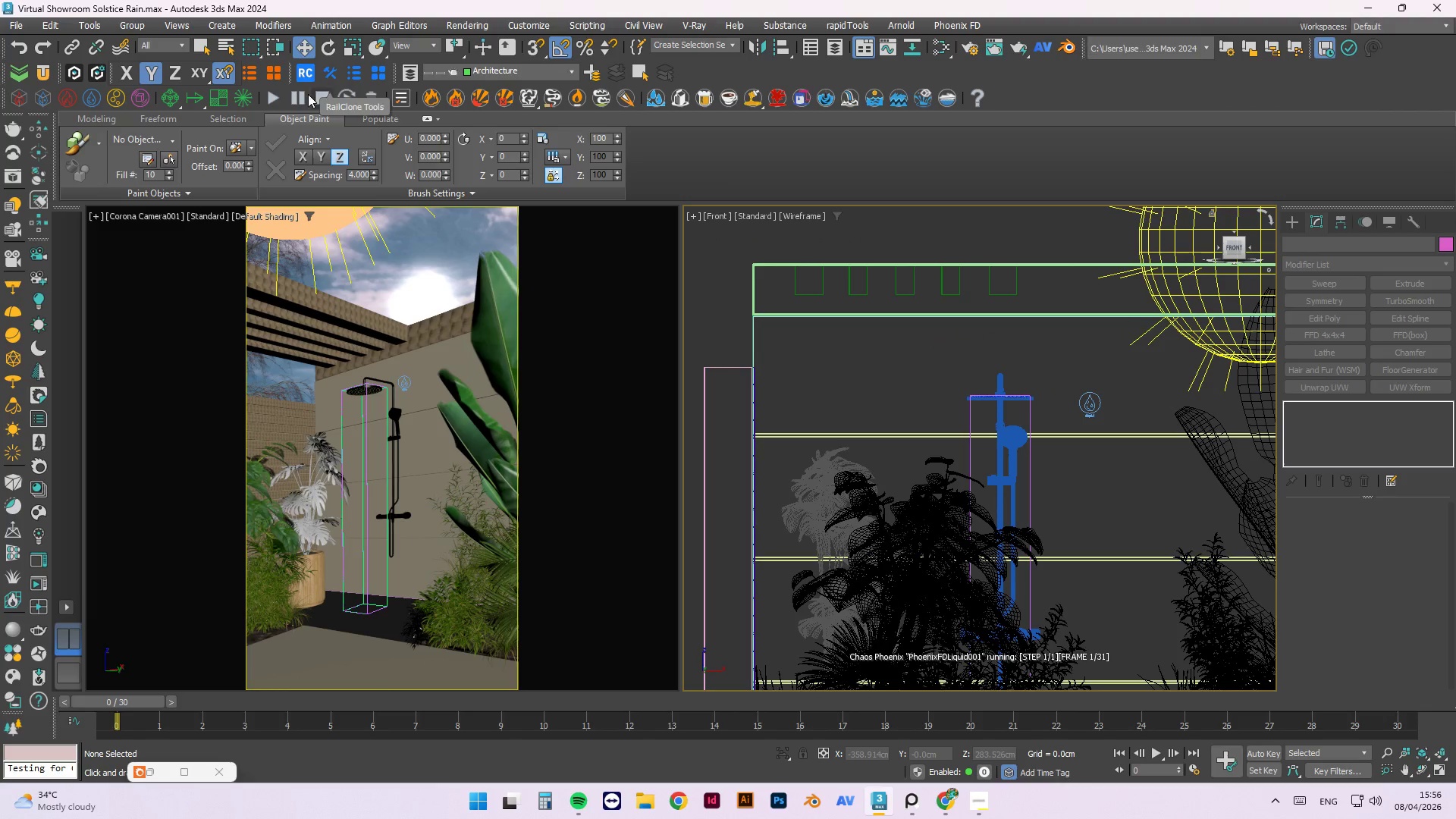 
left_click([1031, 415])
 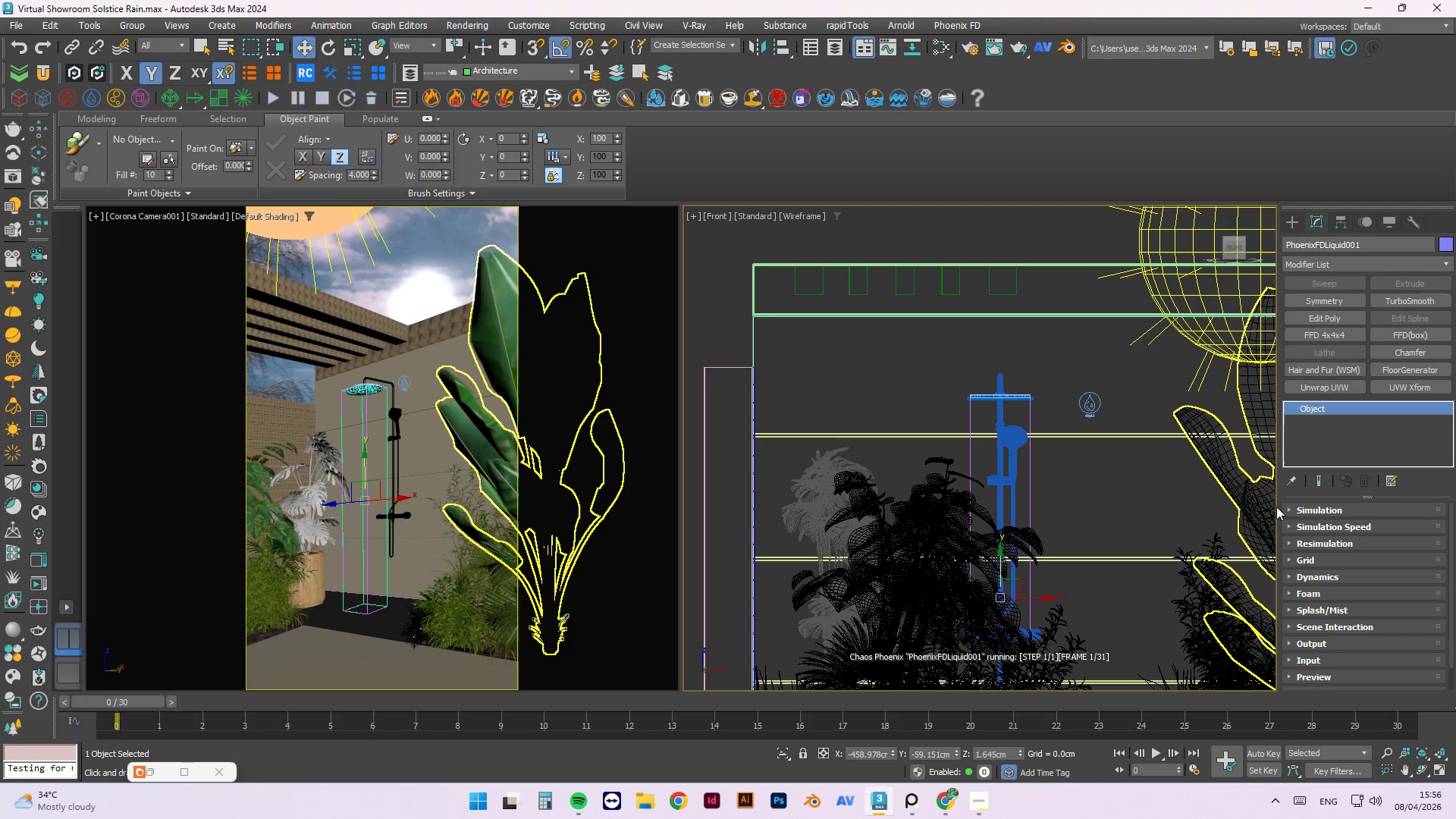 
left_click([1283, 509])
 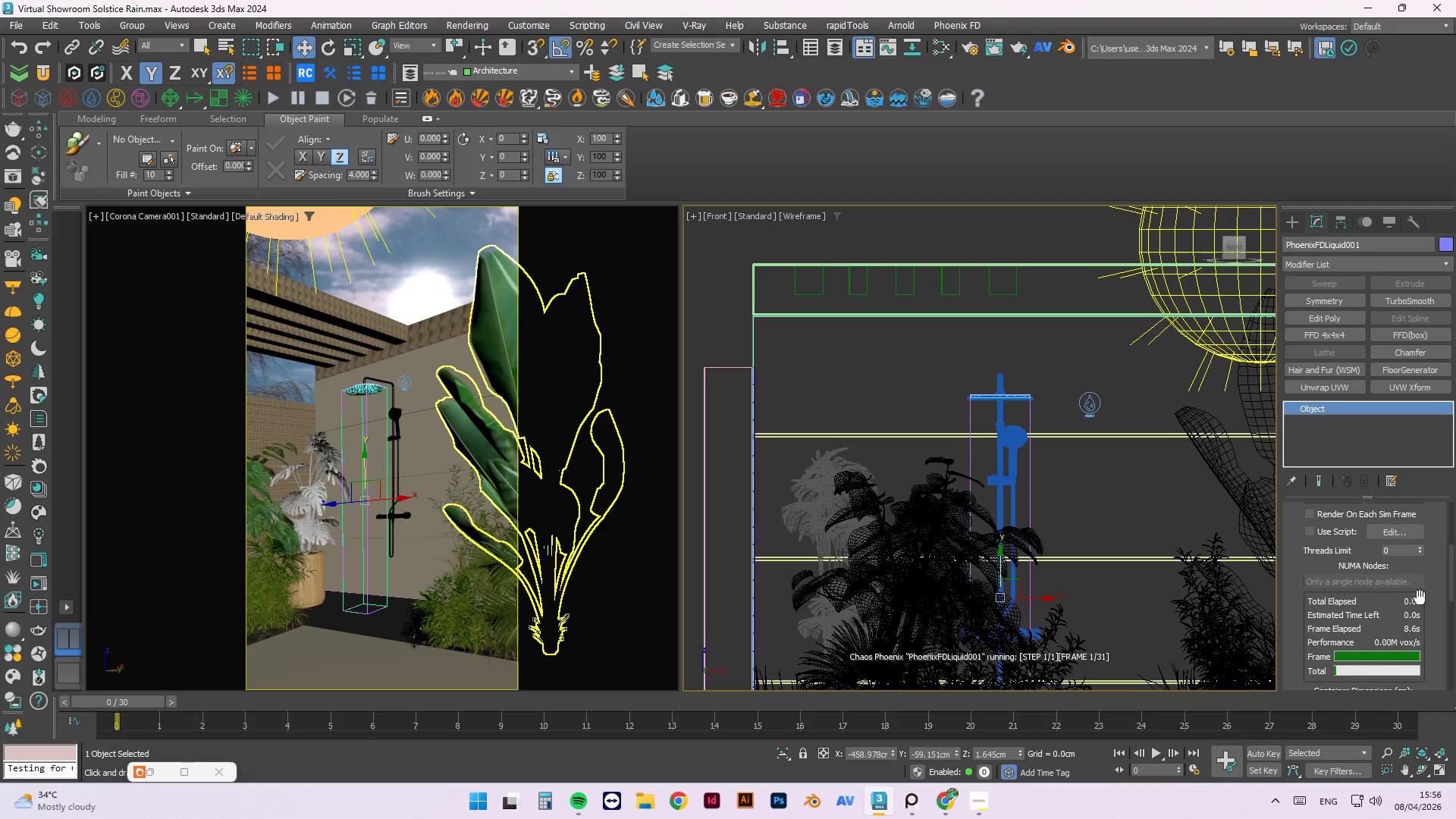 
scroll: coordinate [1342, 626], scroll_direction: down, amount: 3.0
 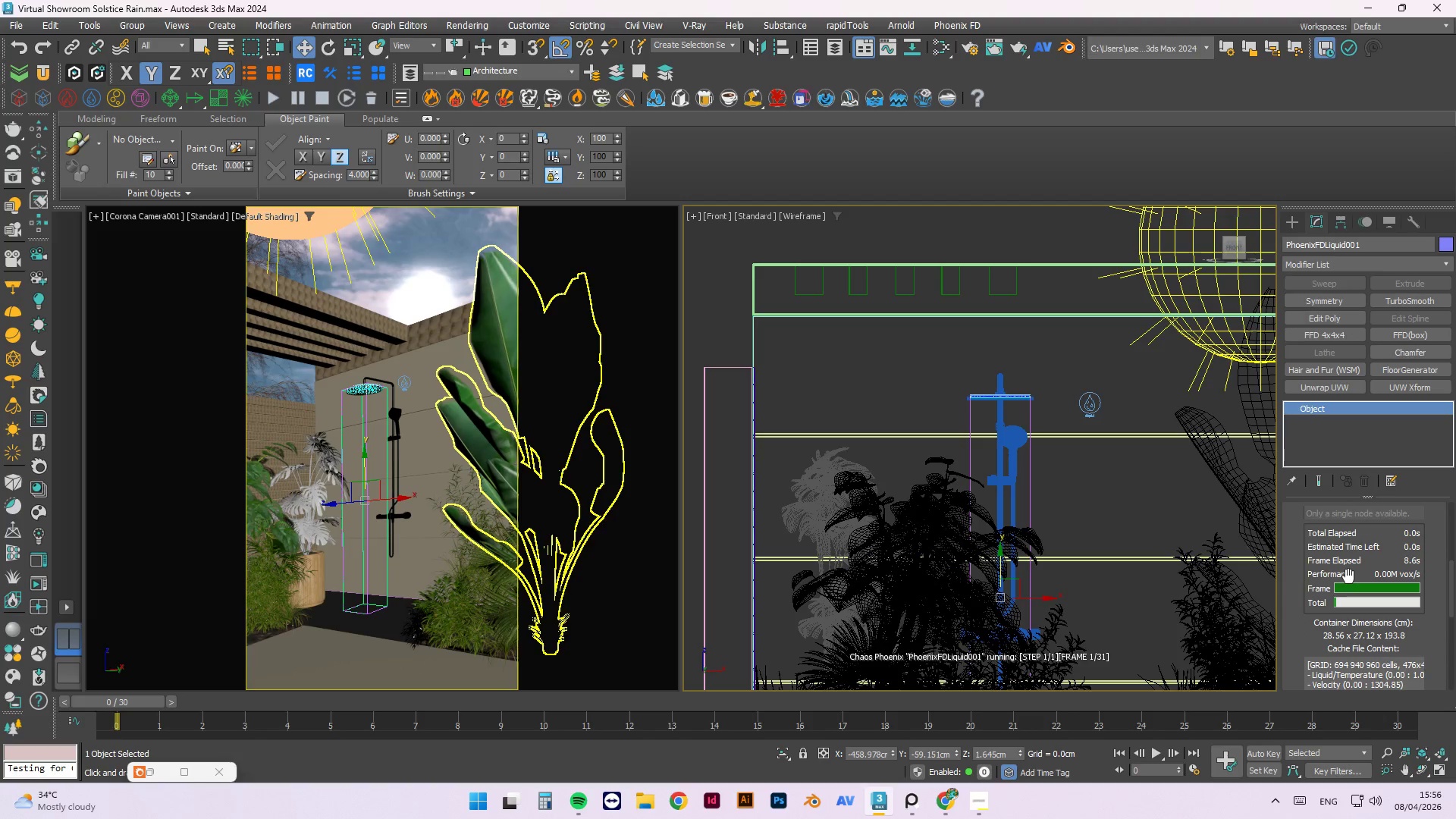 
wait(5.54)
 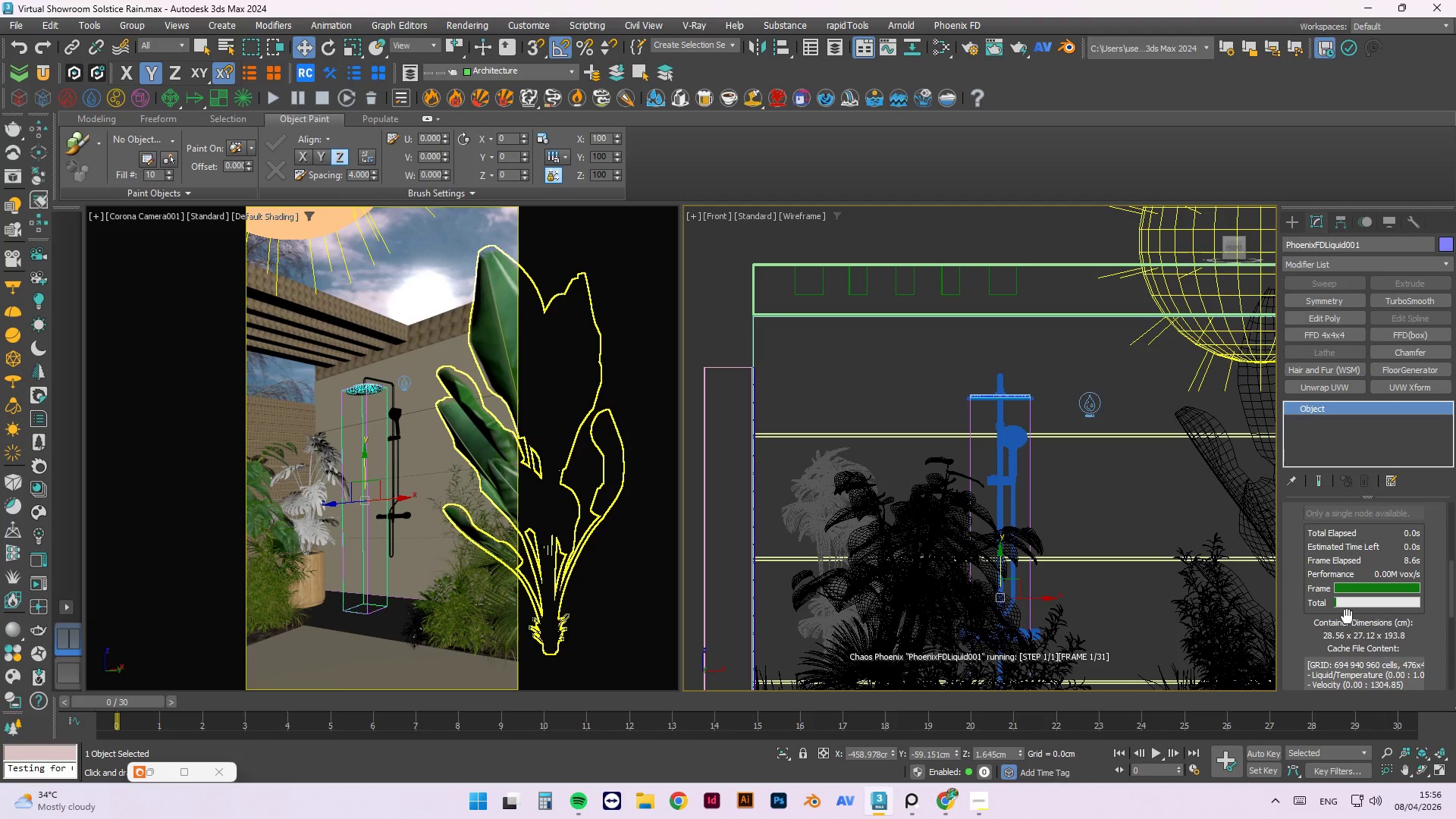 
scroll: coordinate [1358, 592], scroll_direction: down, amount: 5.0
 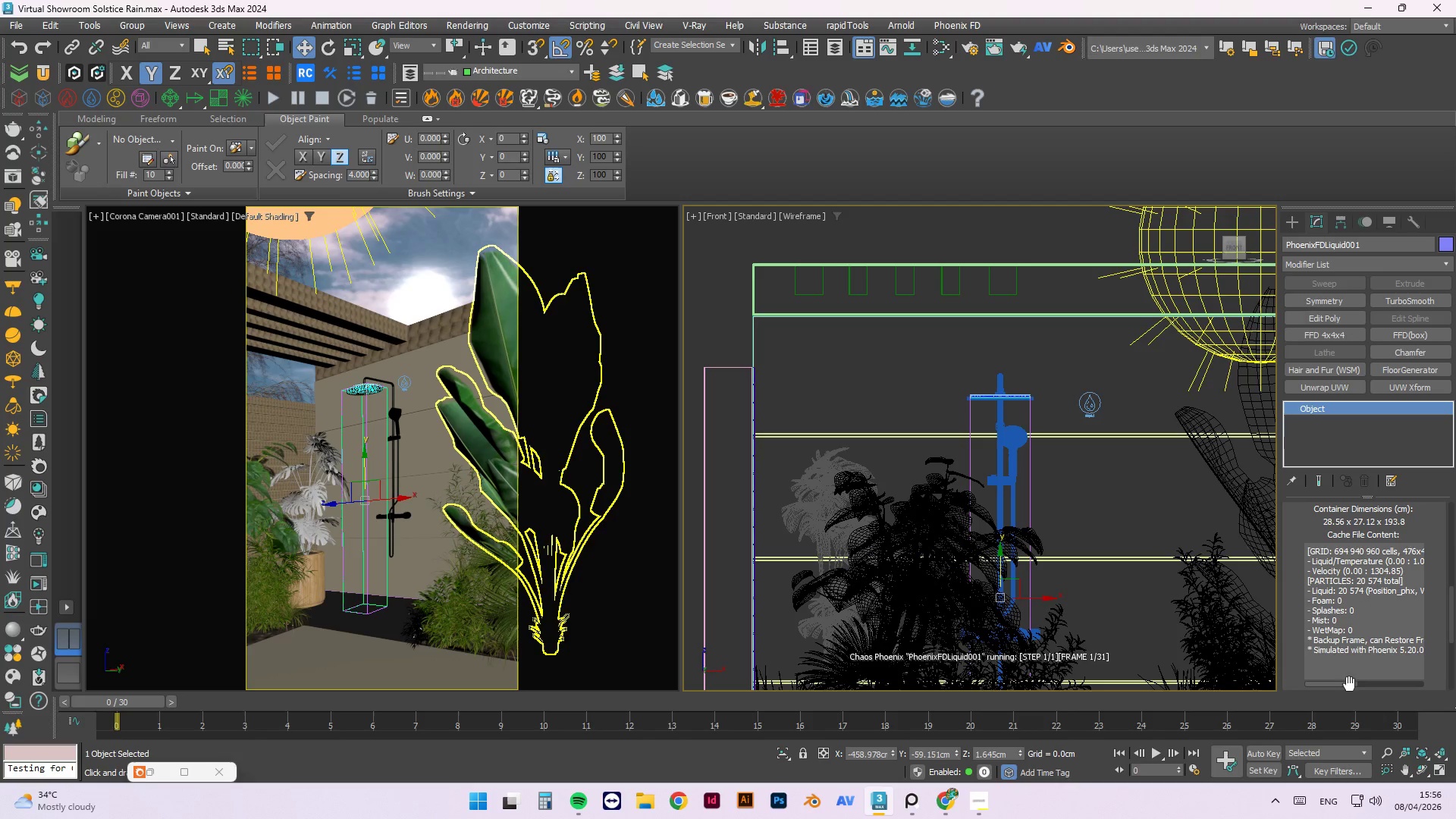 
scroll: coordinate [1015, 434], scroll_direction: up, amount: 1.0
 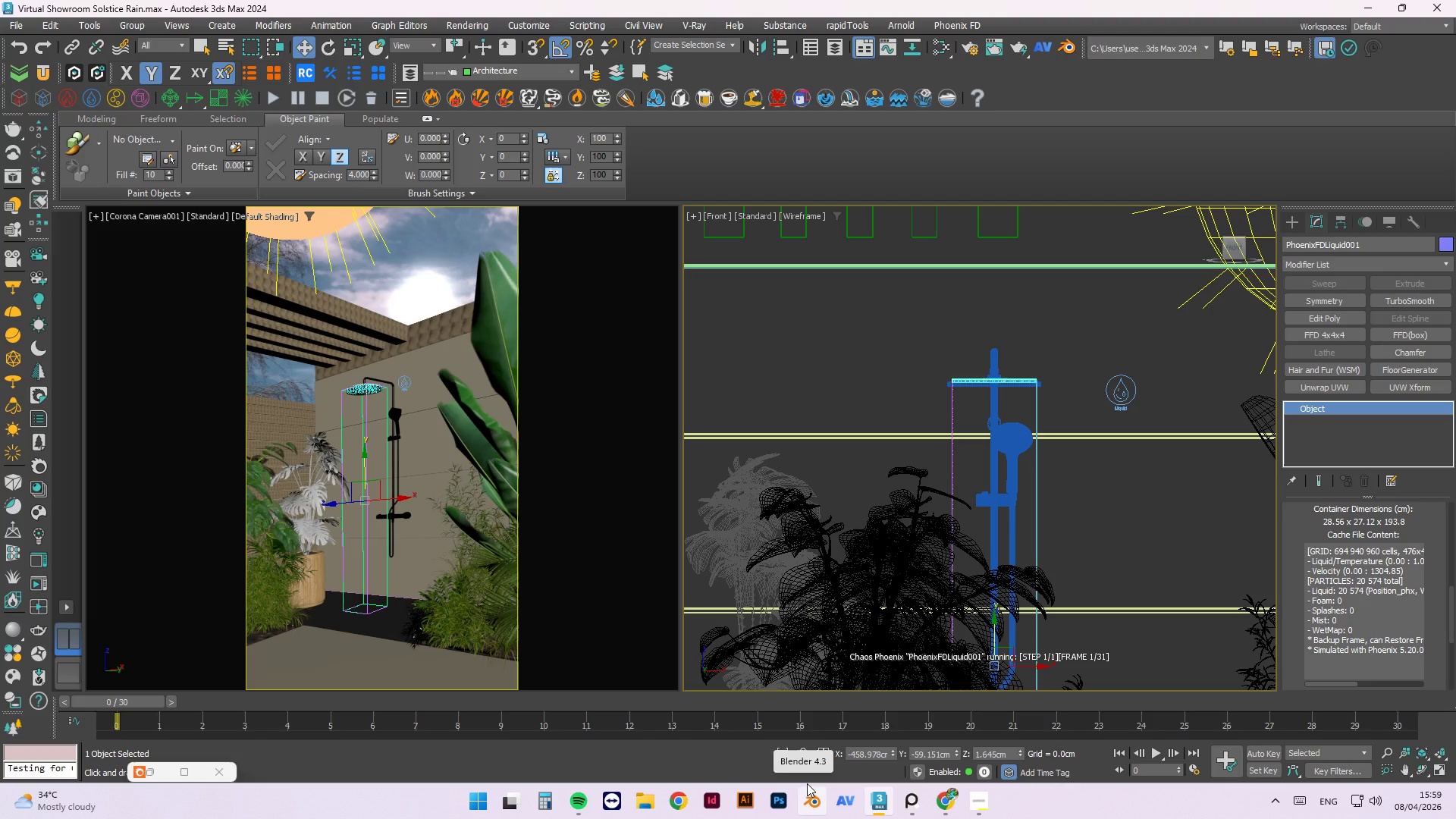 
wait(167.87)
 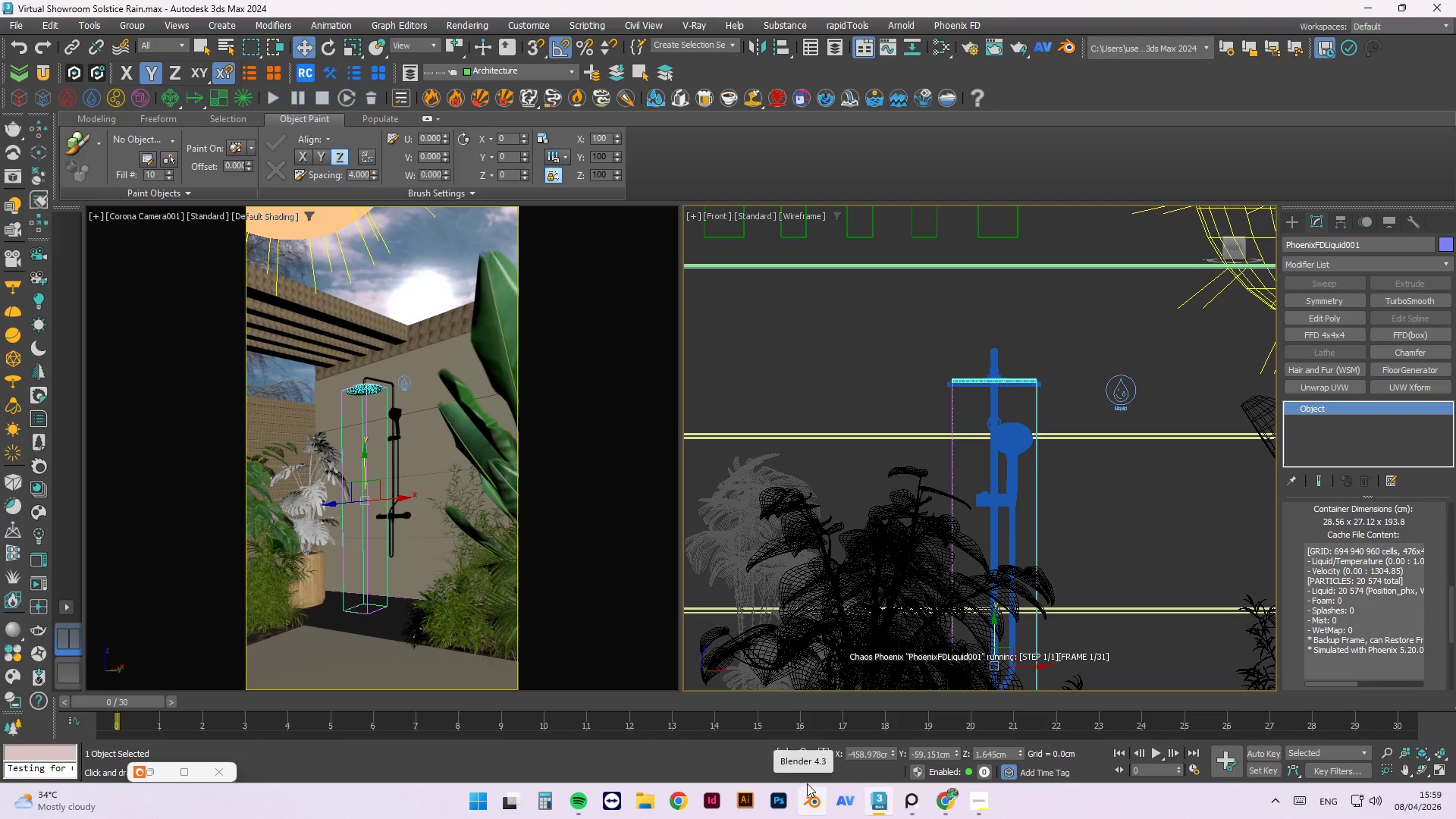 
scroll: coordinate [879, 243], scroll_direction: down, amount: 4.0
 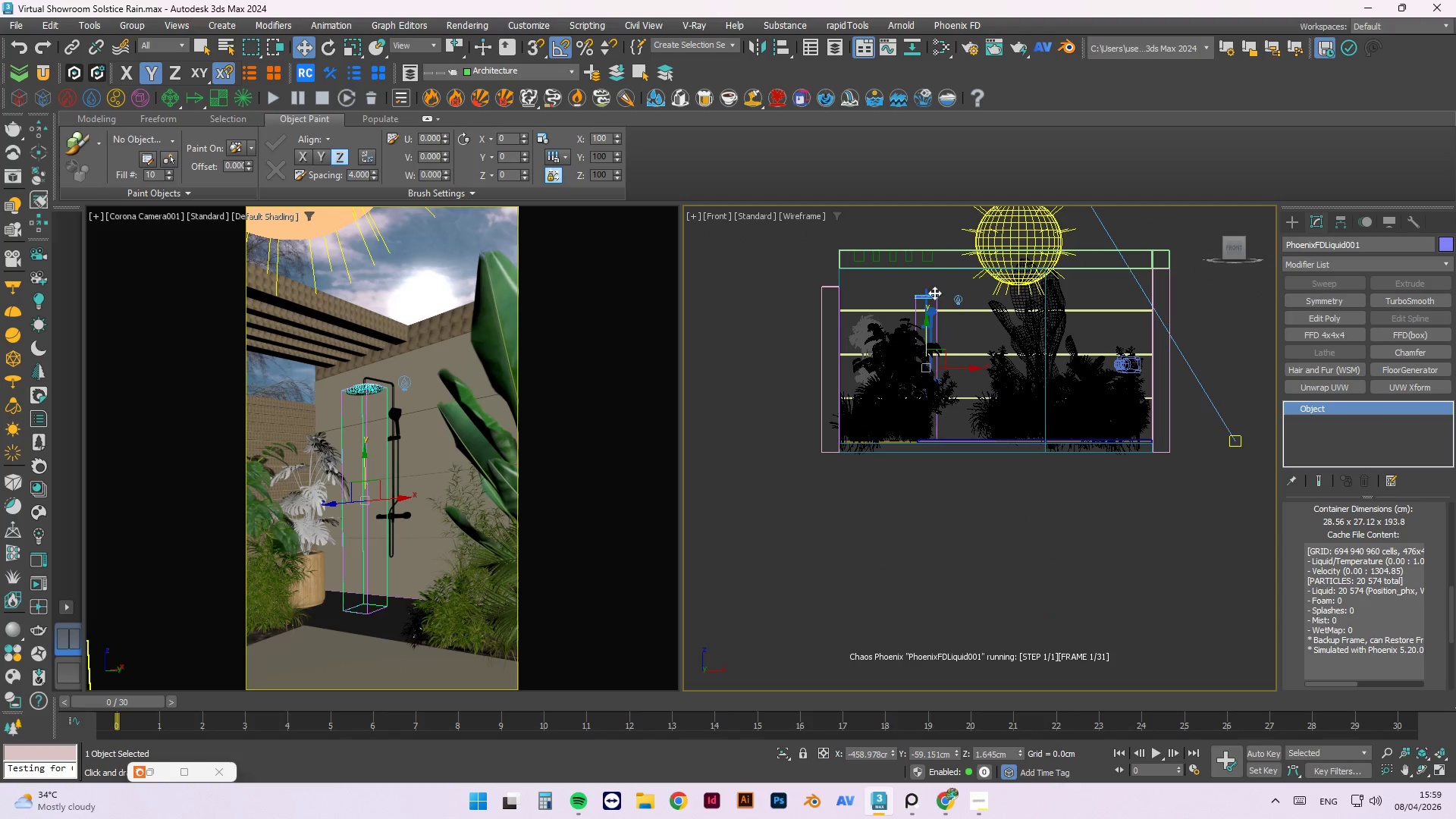 
scroll: coordinate [937, 291], scroll_direction: up, amount: 5.0
 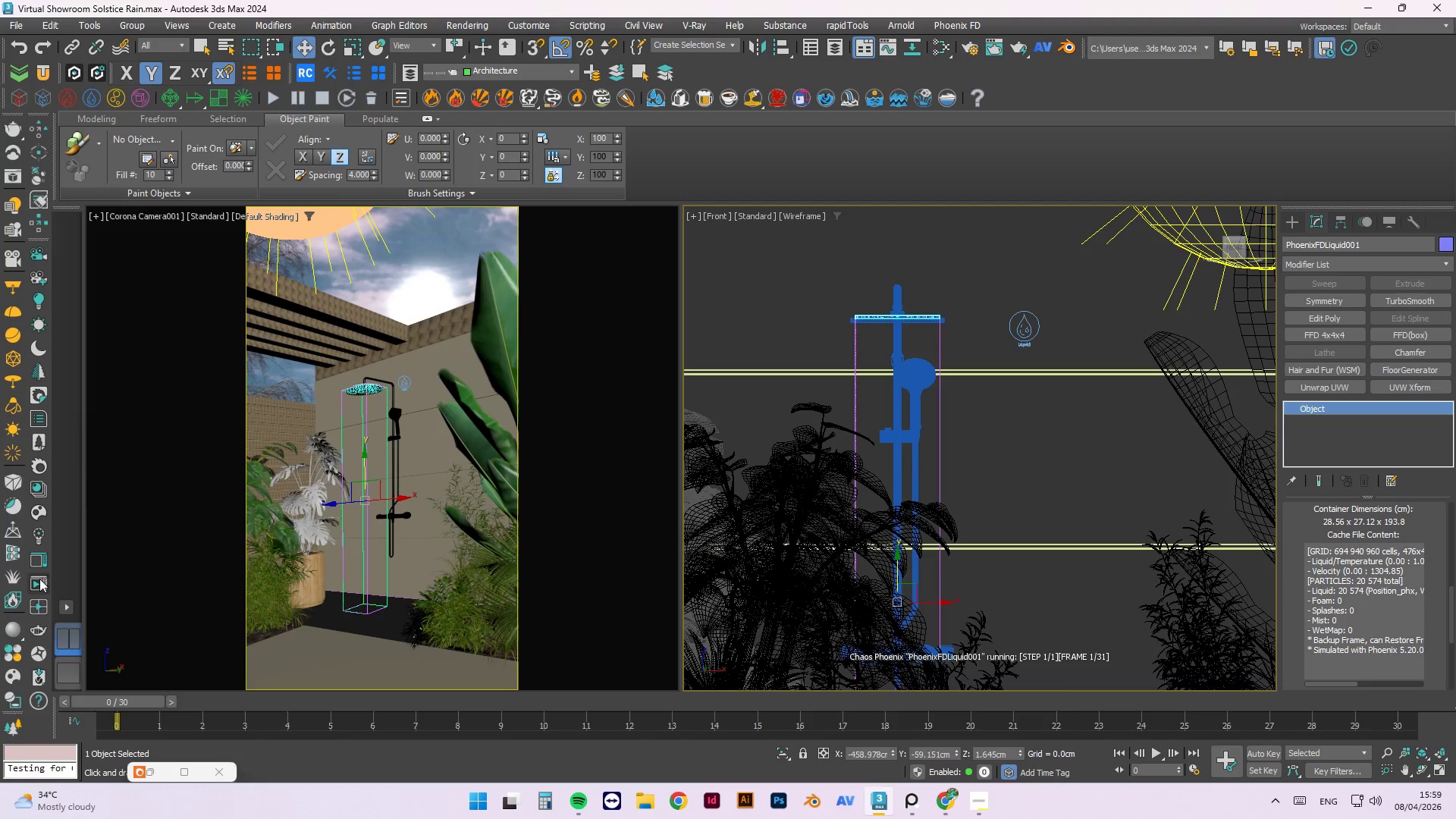 
wait(5.43)
 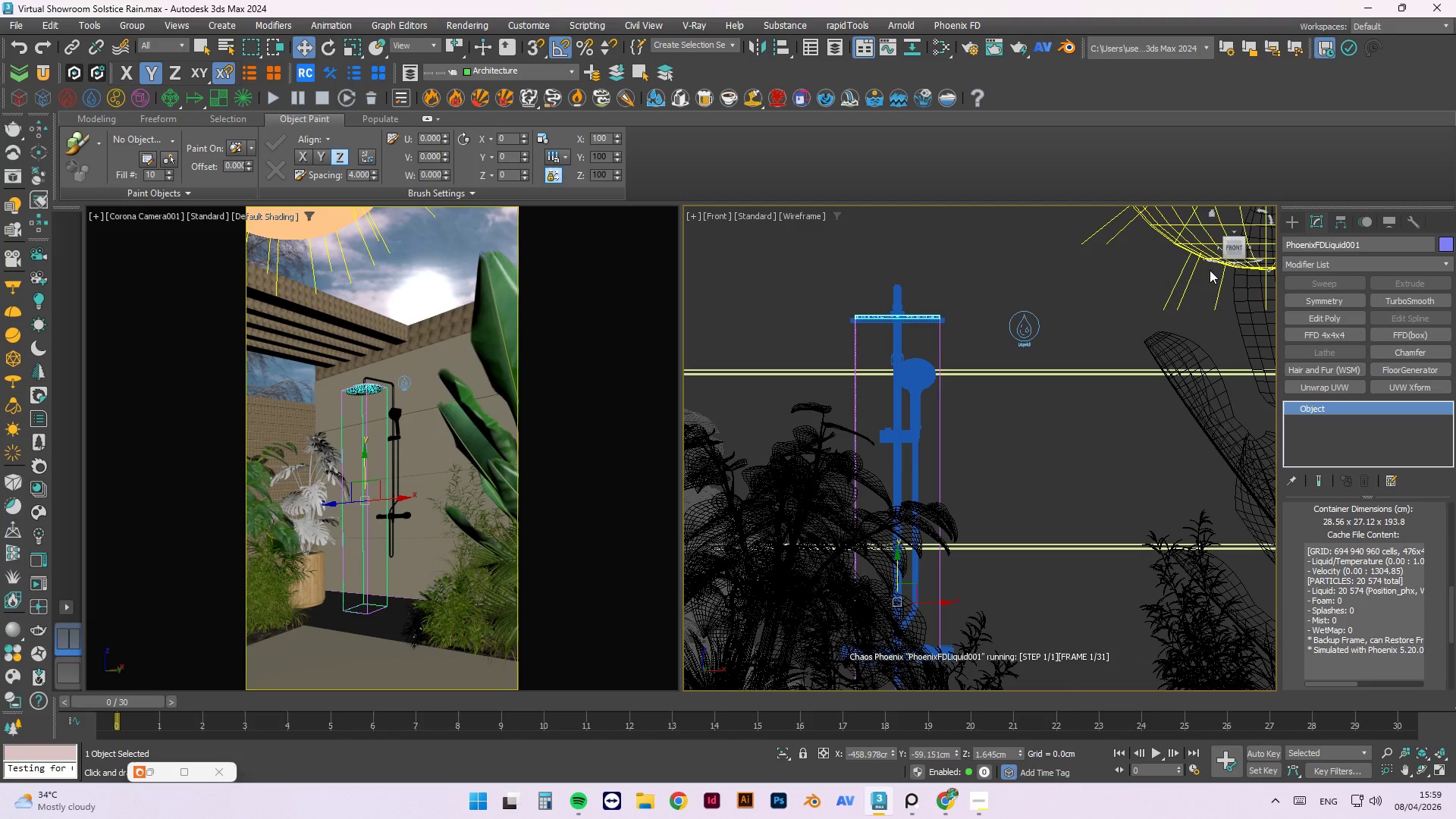 
left_click([805, 400])
 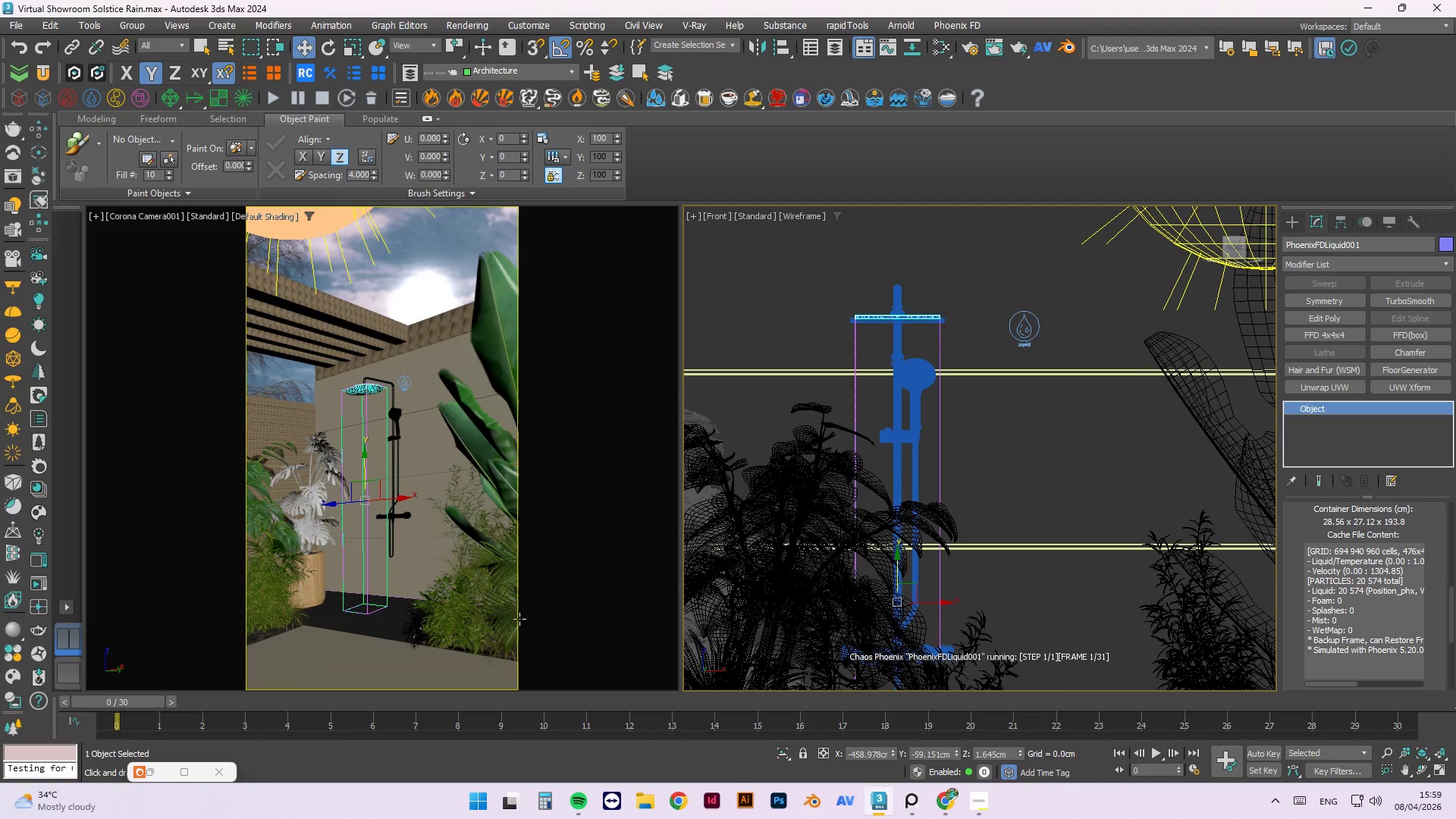 
wait(6.64)
 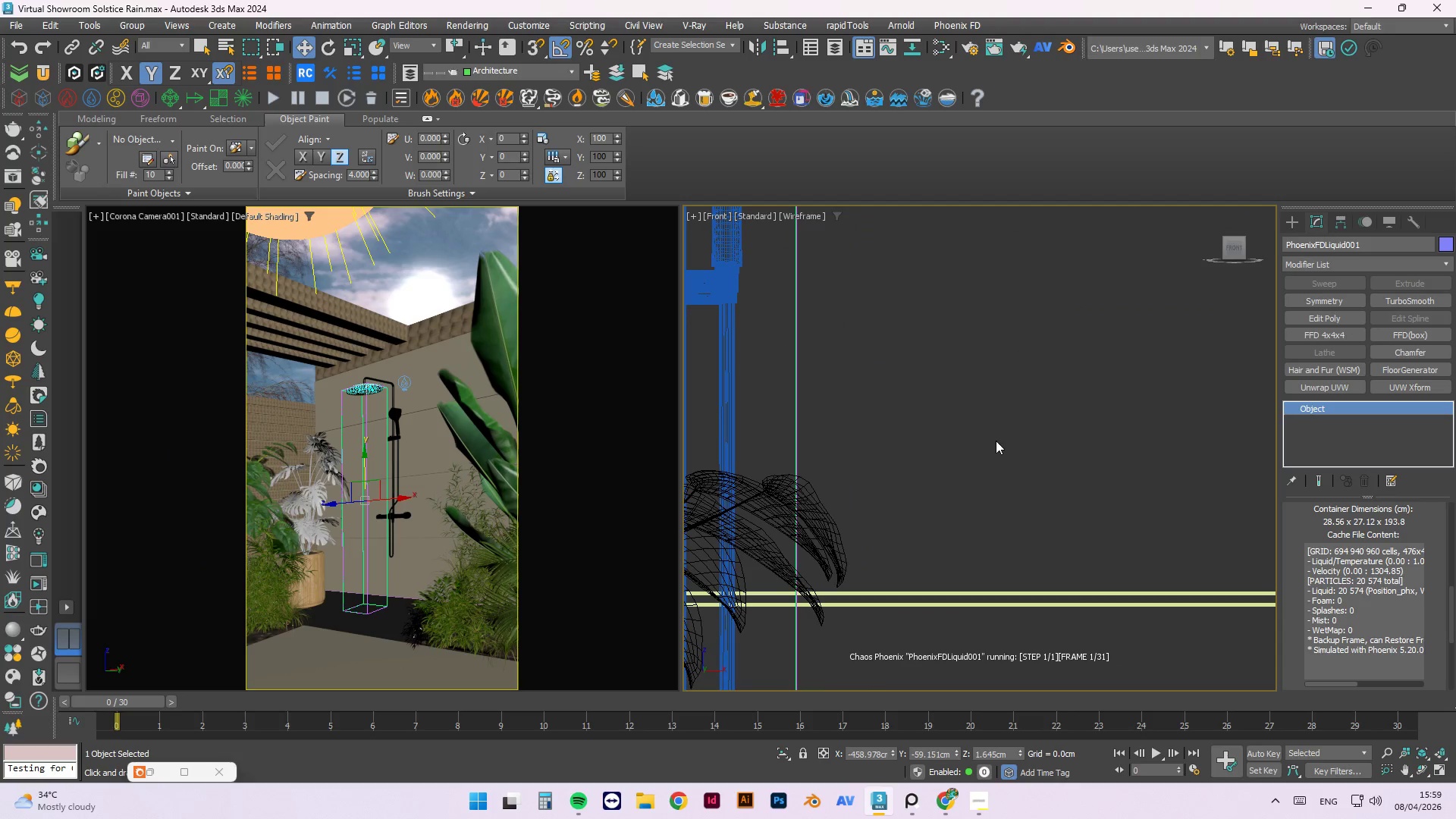 
left_click([996, 437])
 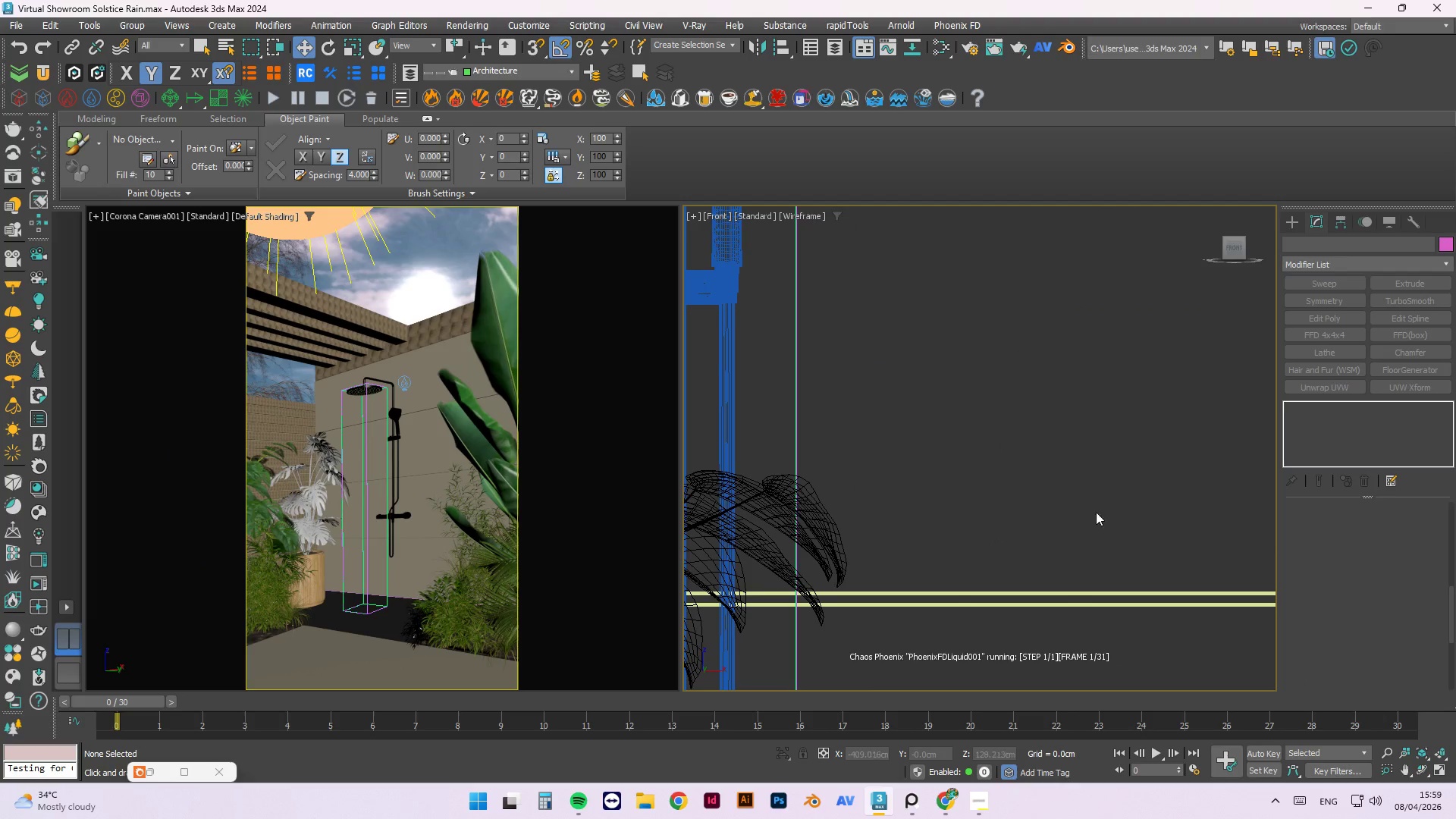 
scroll: coordinate [1018, 518], scroll_direction: up, amount: 3.0
 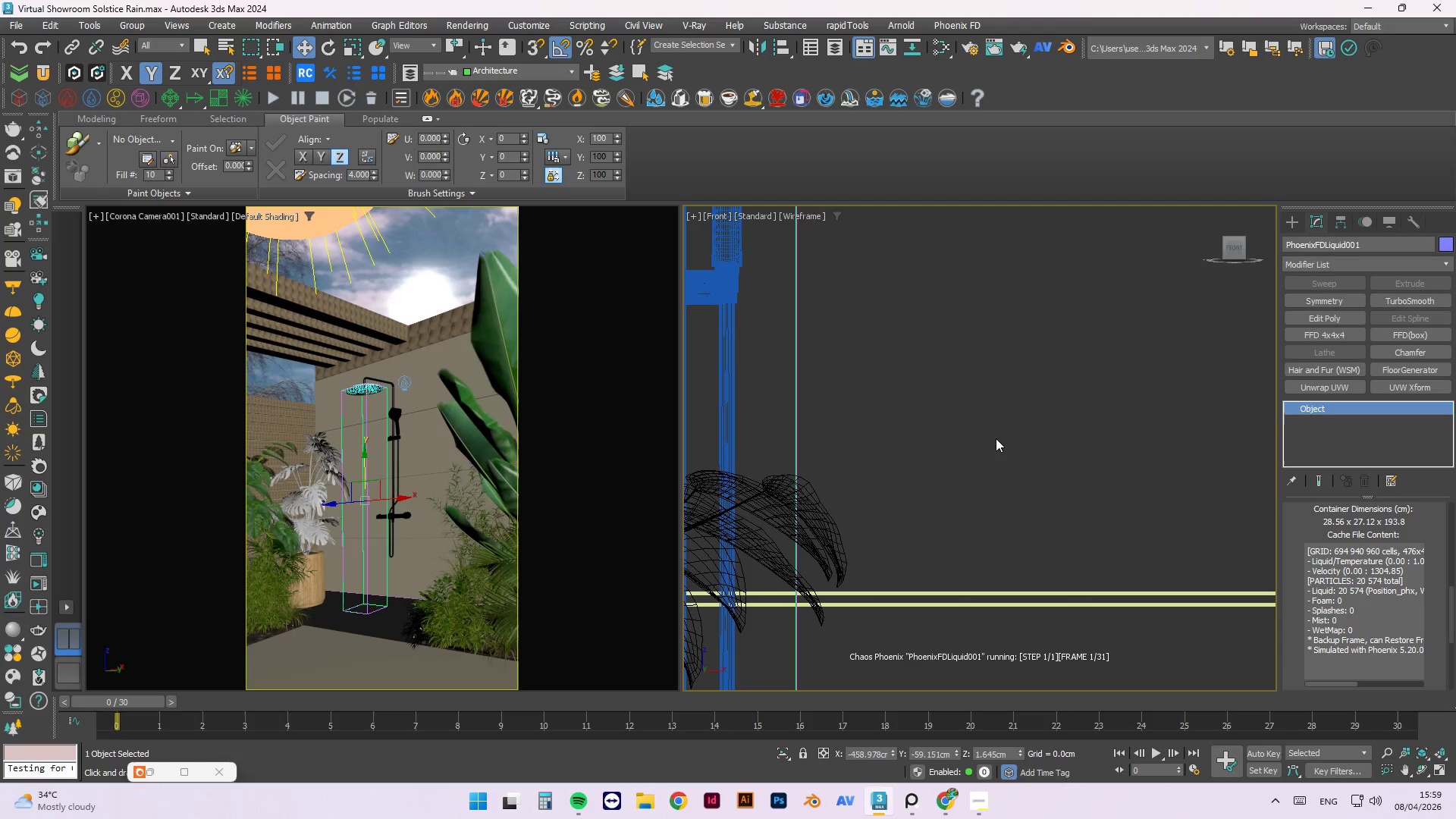 
scroll: coordinate [1107, 536], scroll_direction: down, amount: 3.0
 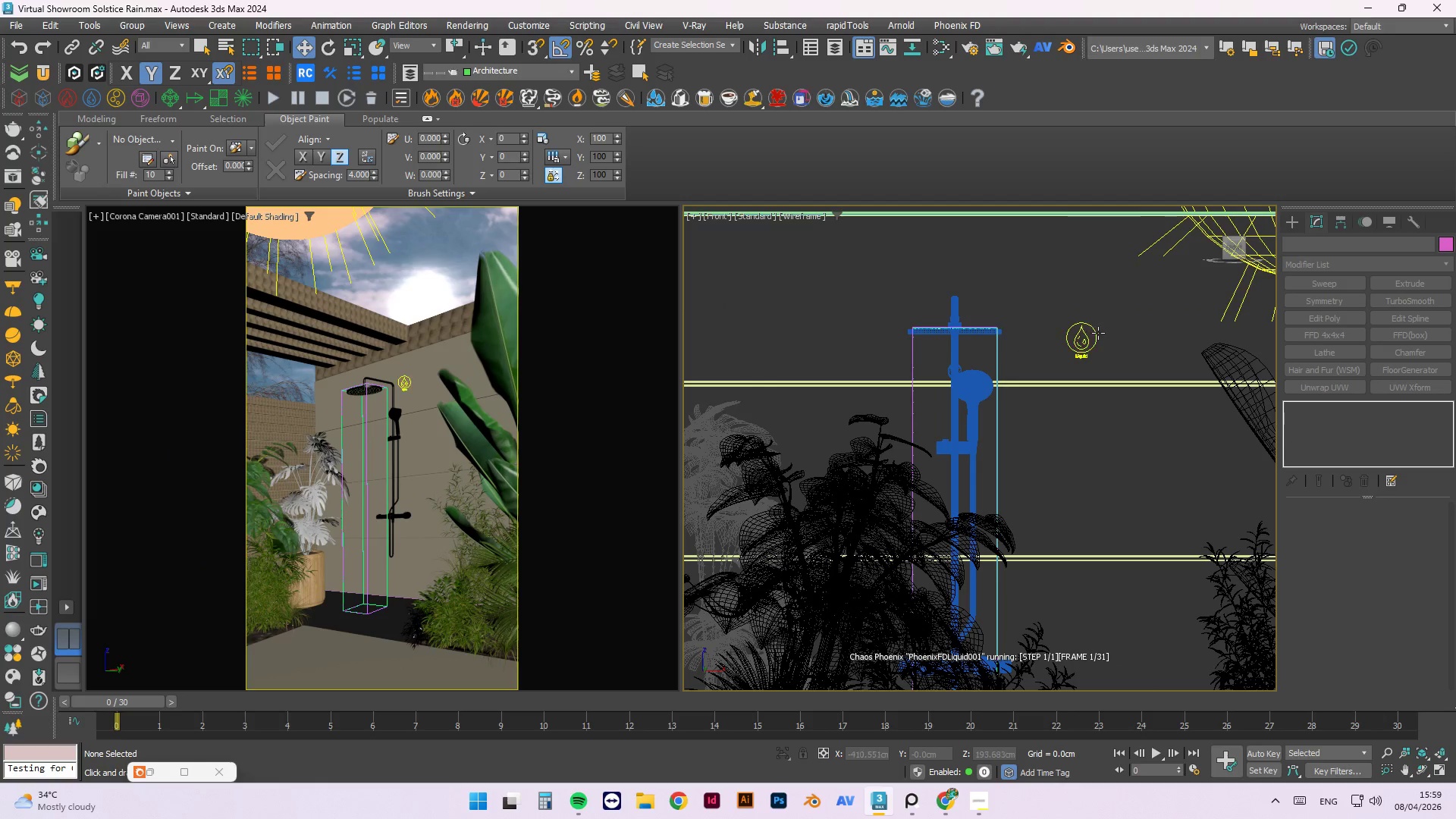 
left_click([1099, 334])
 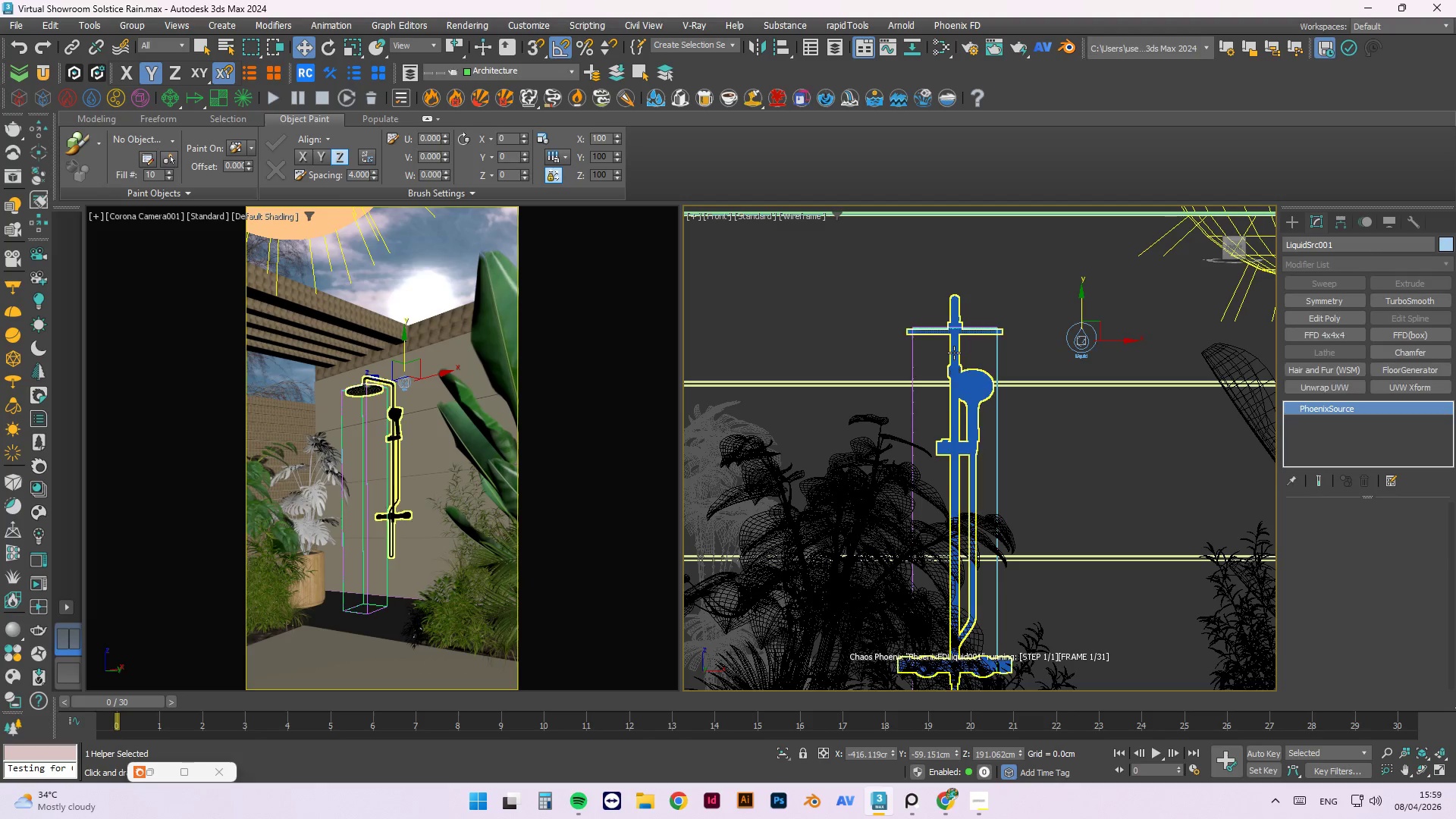 
scroll: coordinate [954, 353], scroll_direction: up, amount: 4.0
 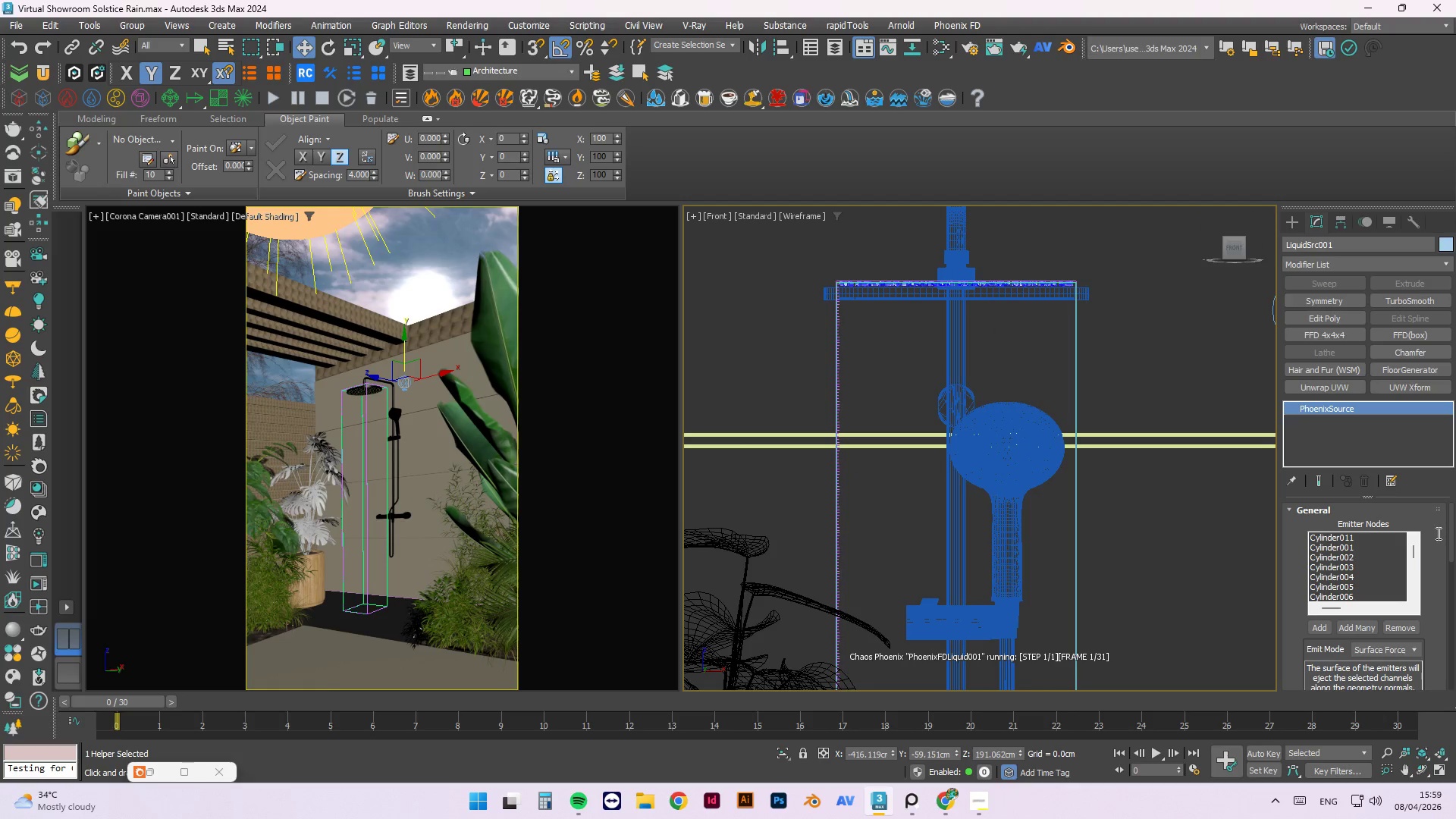 
left_click_drag(start_coordinate=[1450, 543], to_coordinate=[1455, 523])
 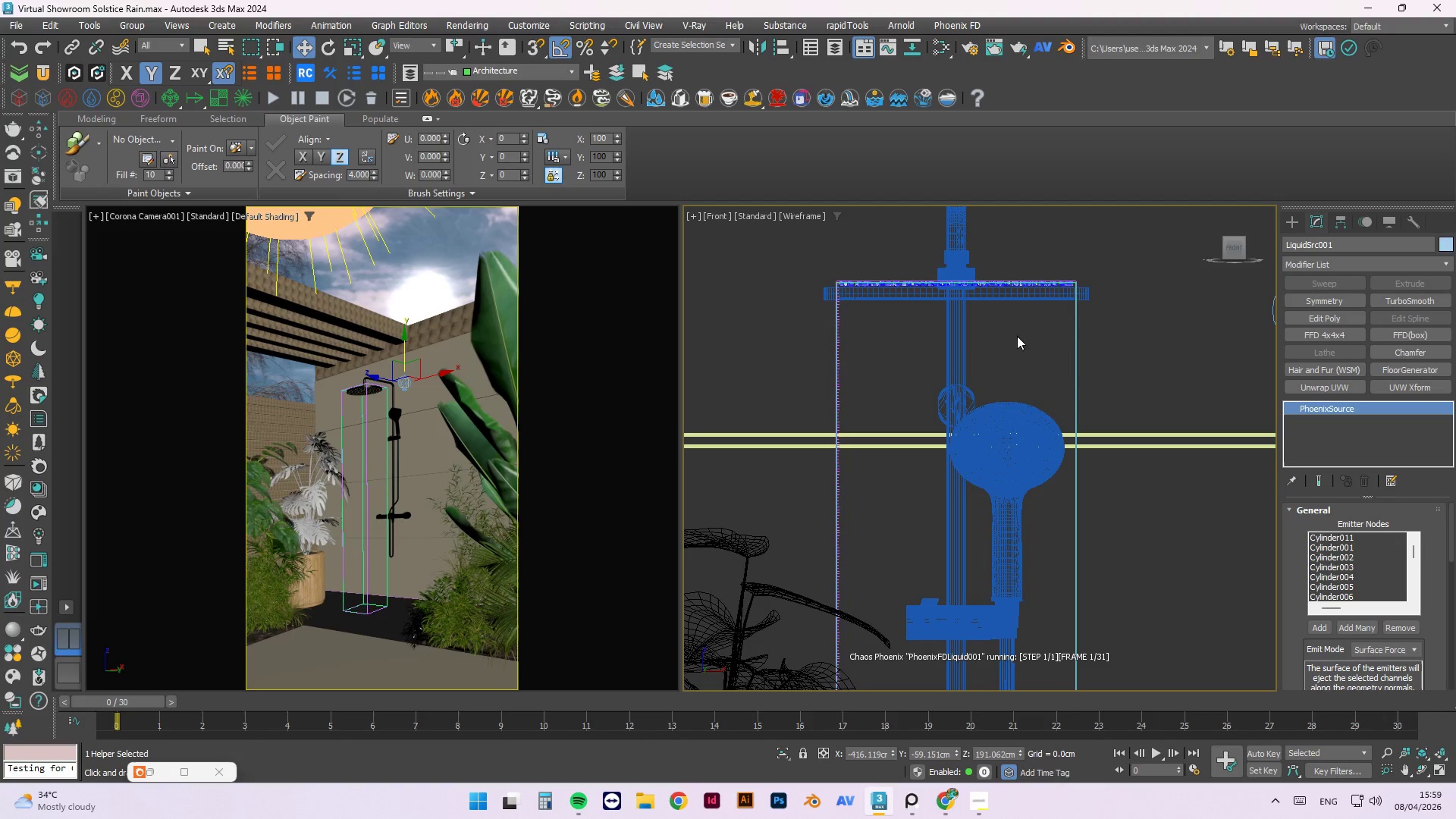 
scroll: coordinate [1040, 280], scroll_direction: up, amount: 6.0
 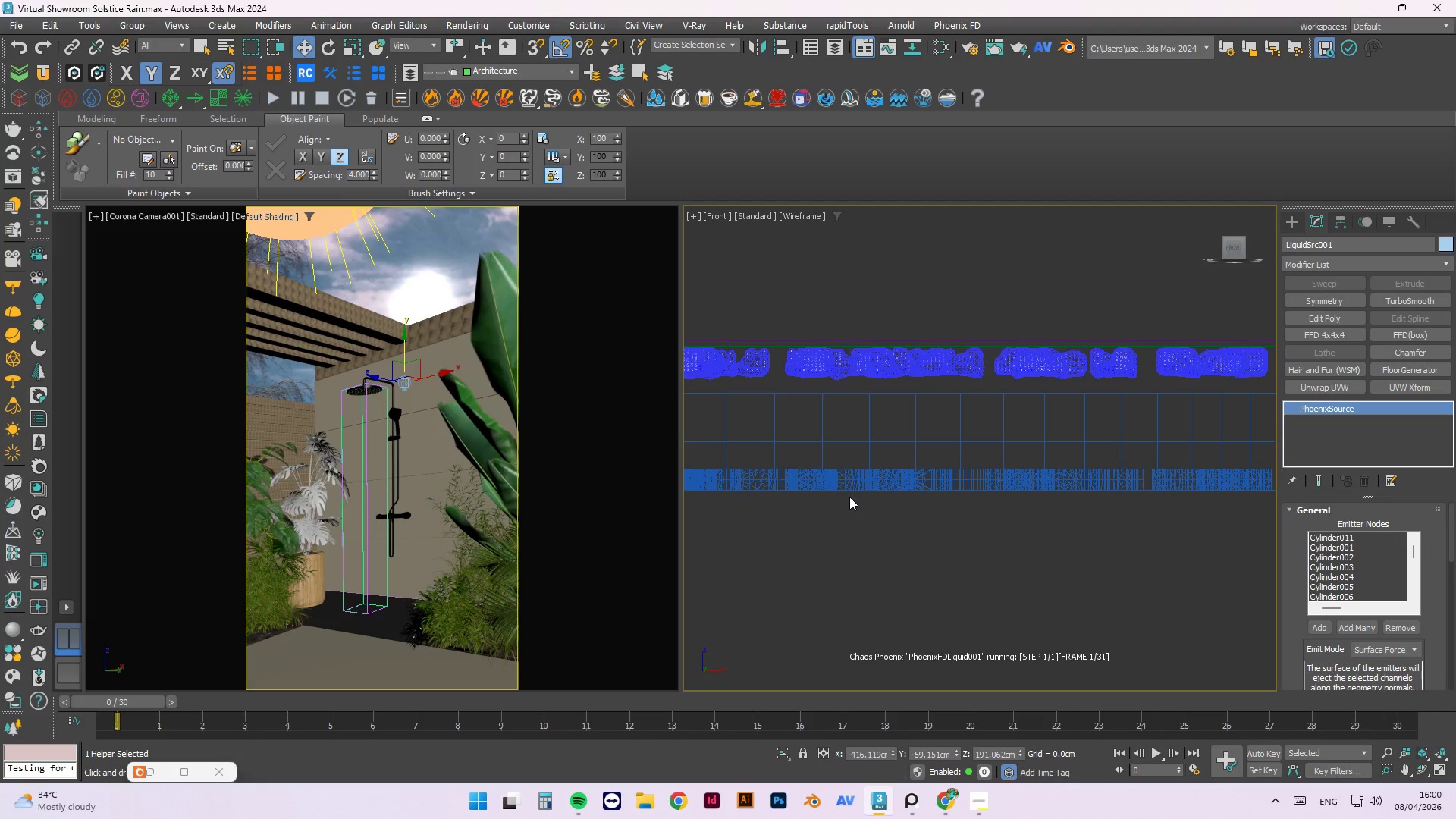 
wait(36.74)
 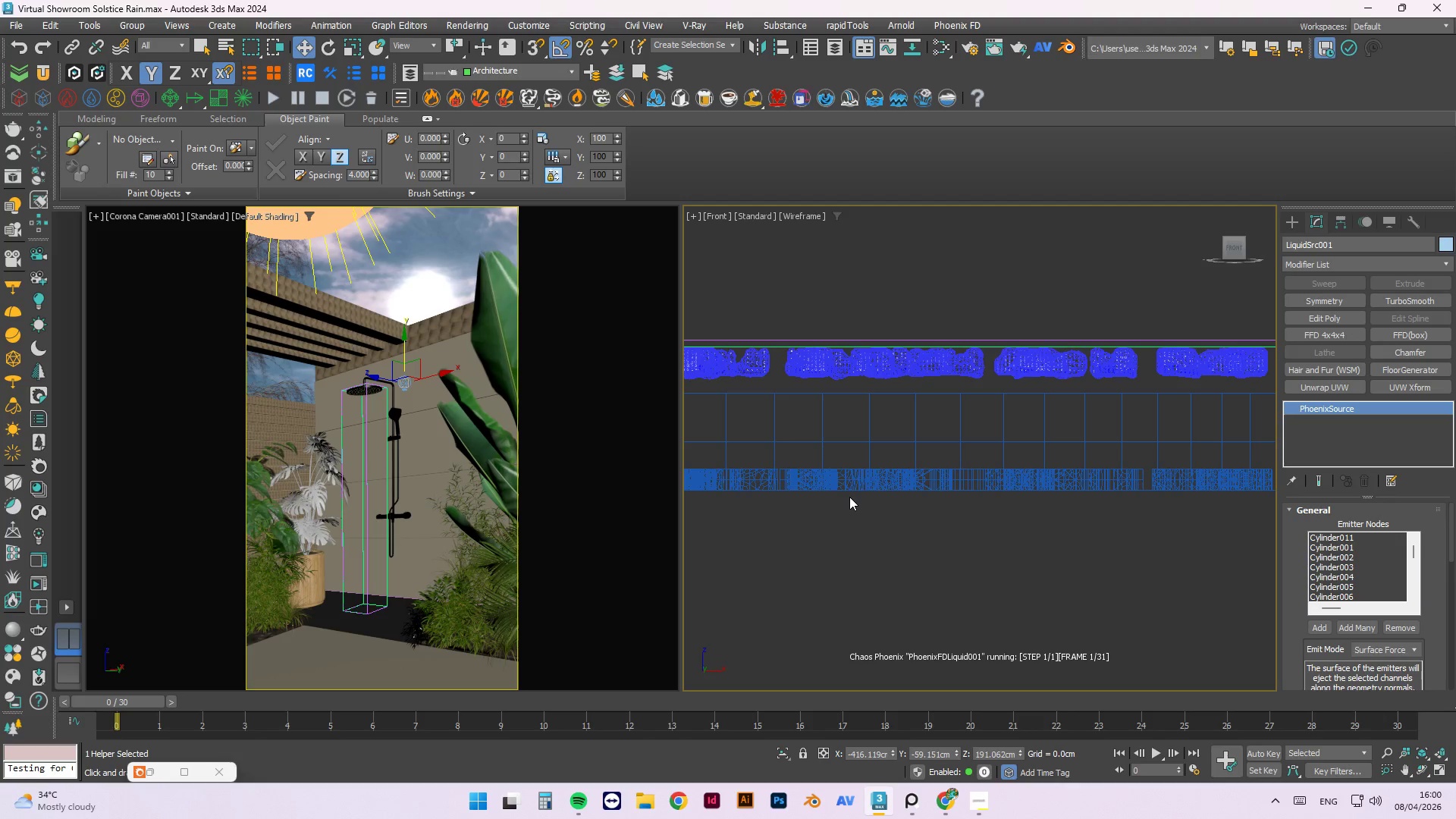 
left_click_drag(start_coordinate=[1407, 552], to_coordinate=[1412, 538])
 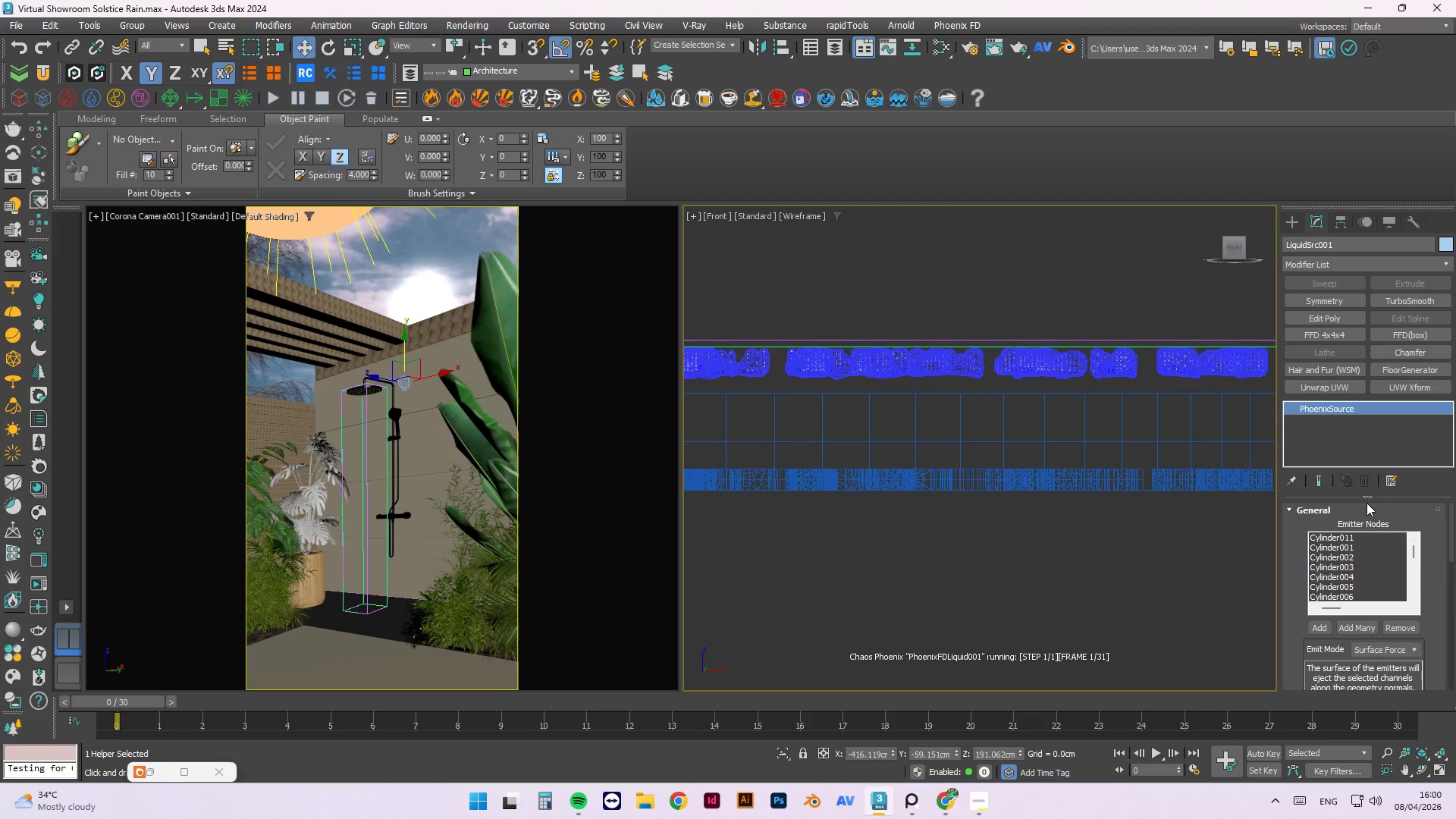 
left_click_drag(start_coordinate=[1366, 497], to_coordinate=[1364, 455])
 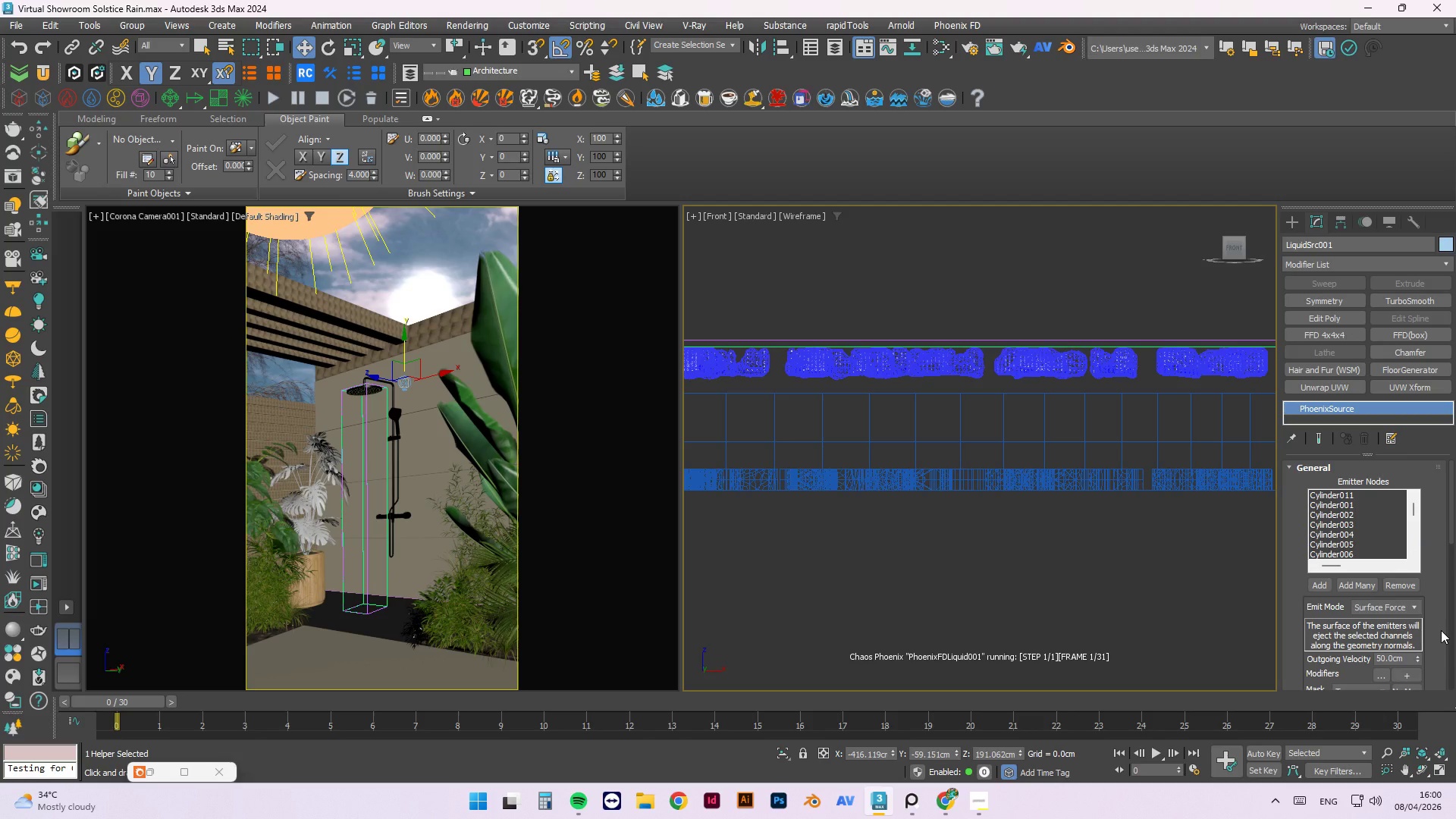 
scroll: coordinate [1035, 390], scroll_direction: down, amount: 9.0
 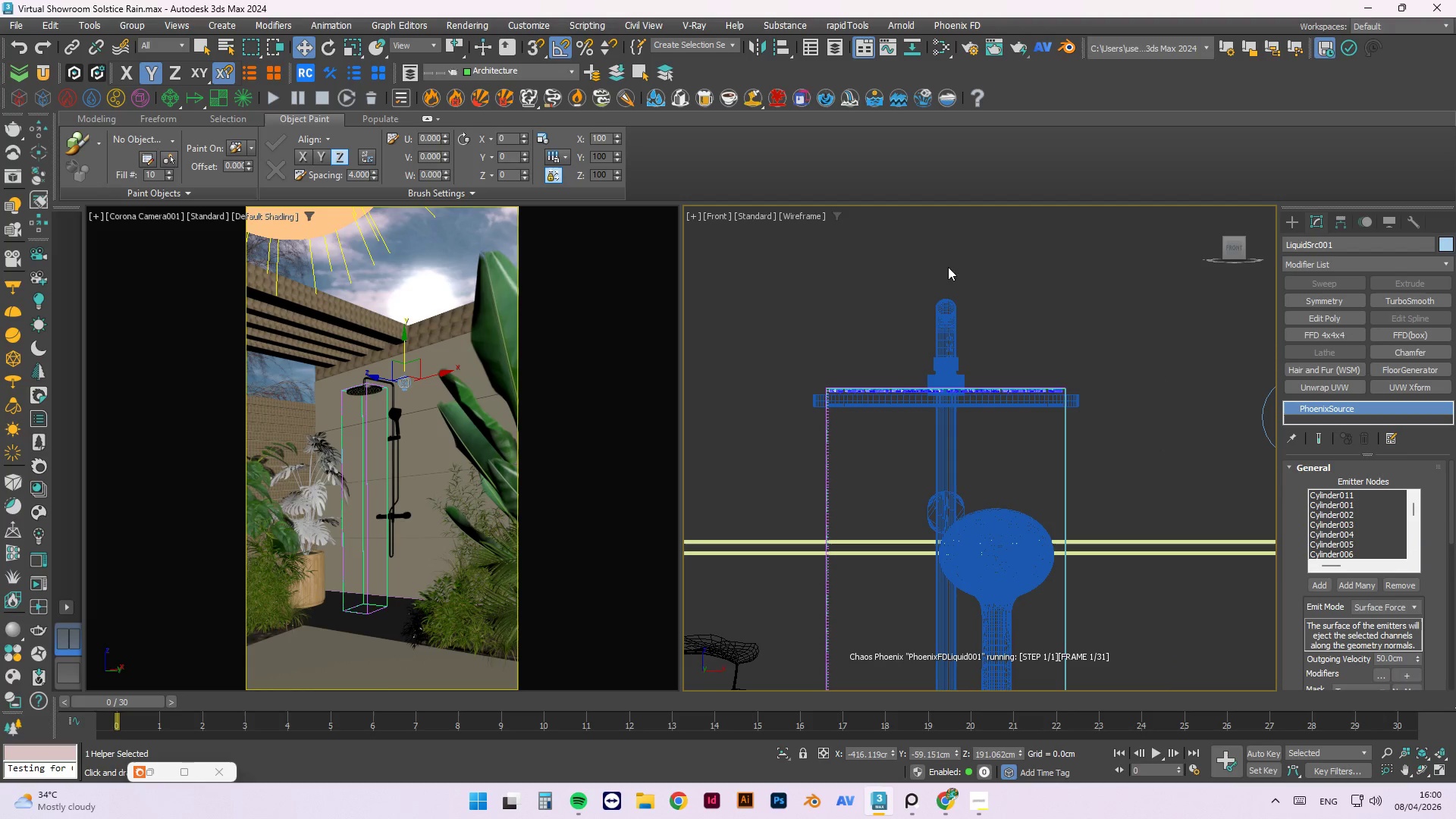 
scroll: coordinate [958, 471], scroll_direction: up, amount: 3.0
 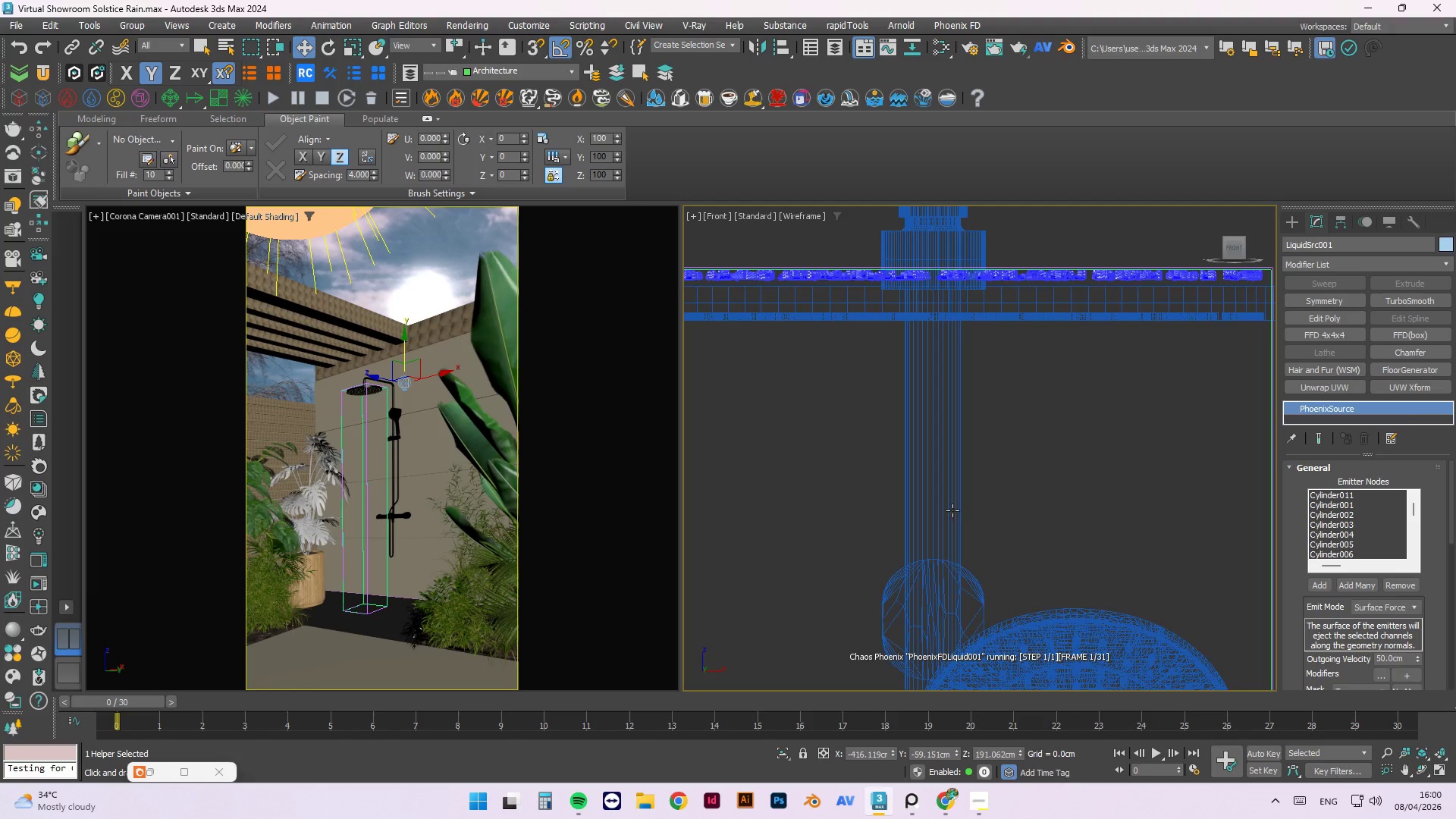 
scroll: coordinate [973, 425], scroll_direction: down, amount: 6.0
 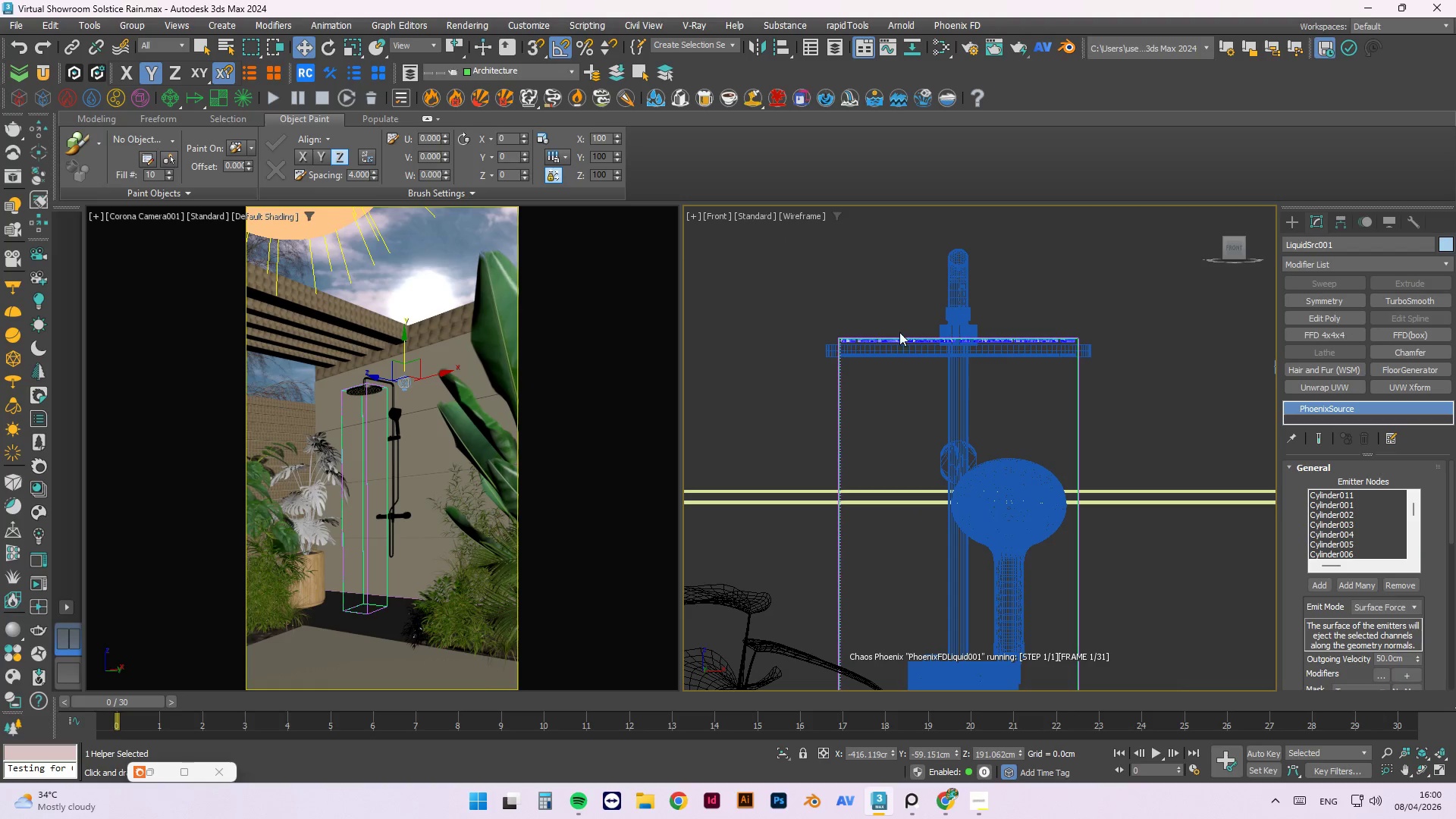 
scroll: coordinate [737, 384], scroll_direction: up, amount: 11.0
 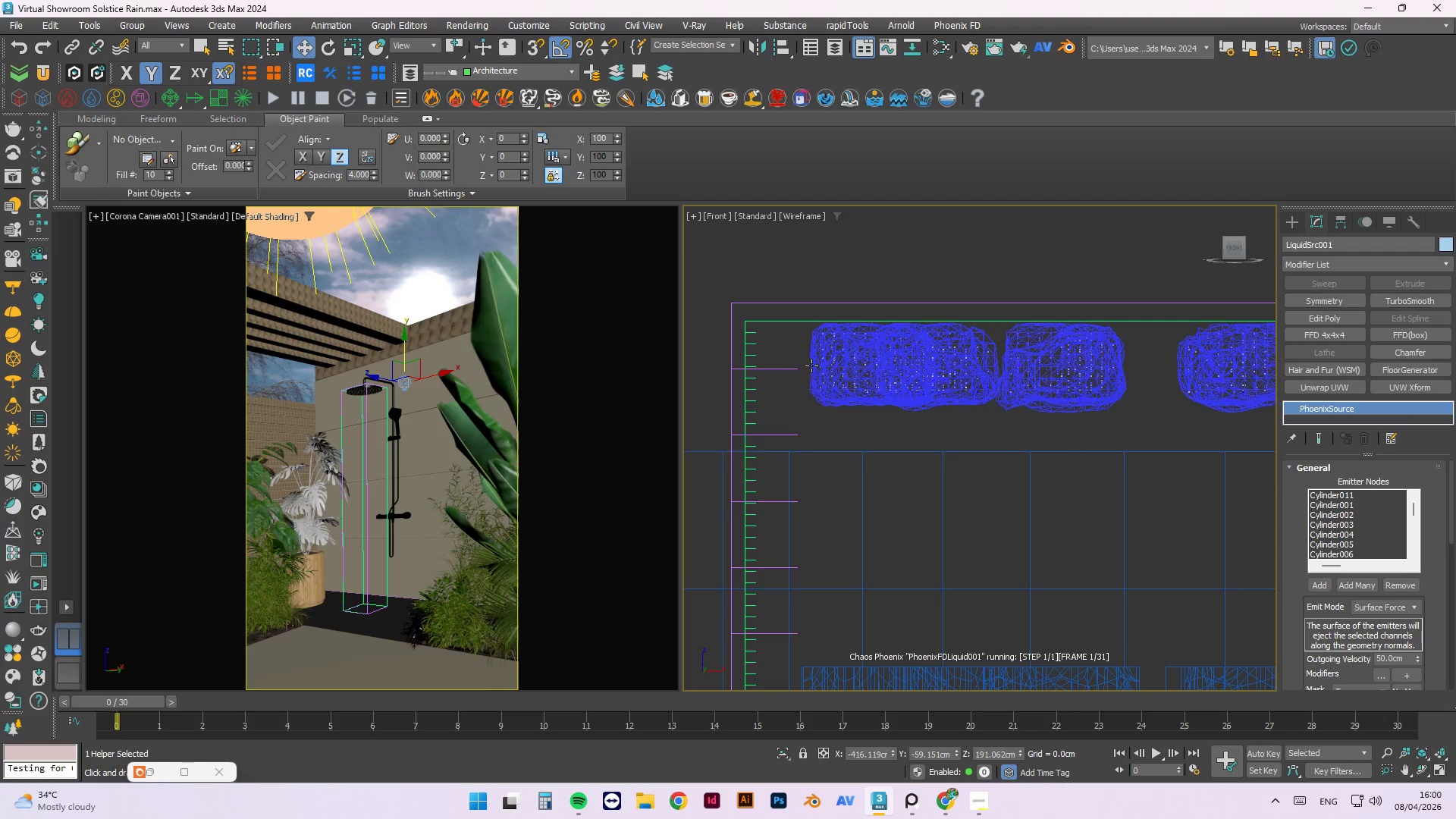 
left_click([824, 366])
 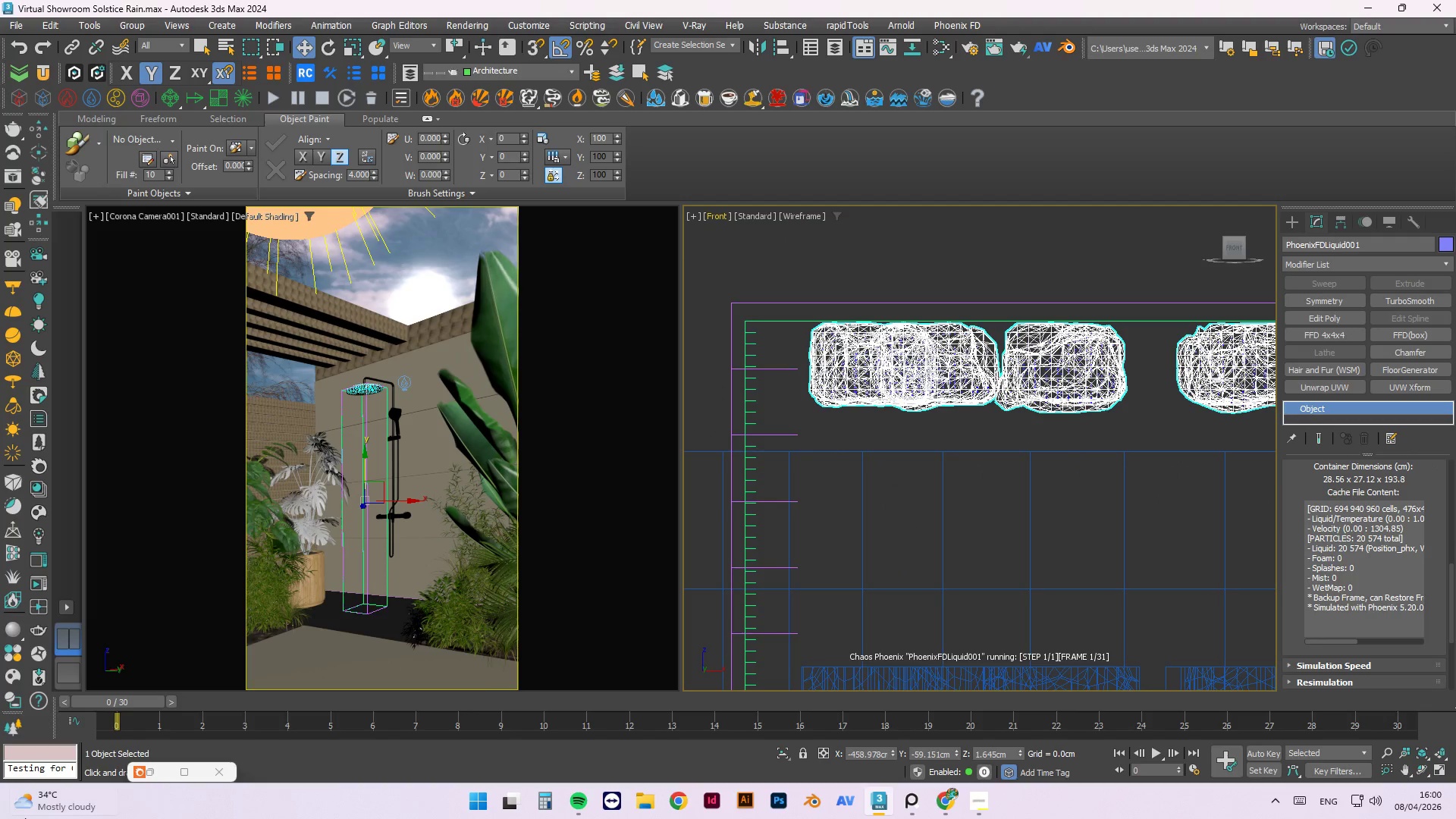 
left_click([161, 770])
 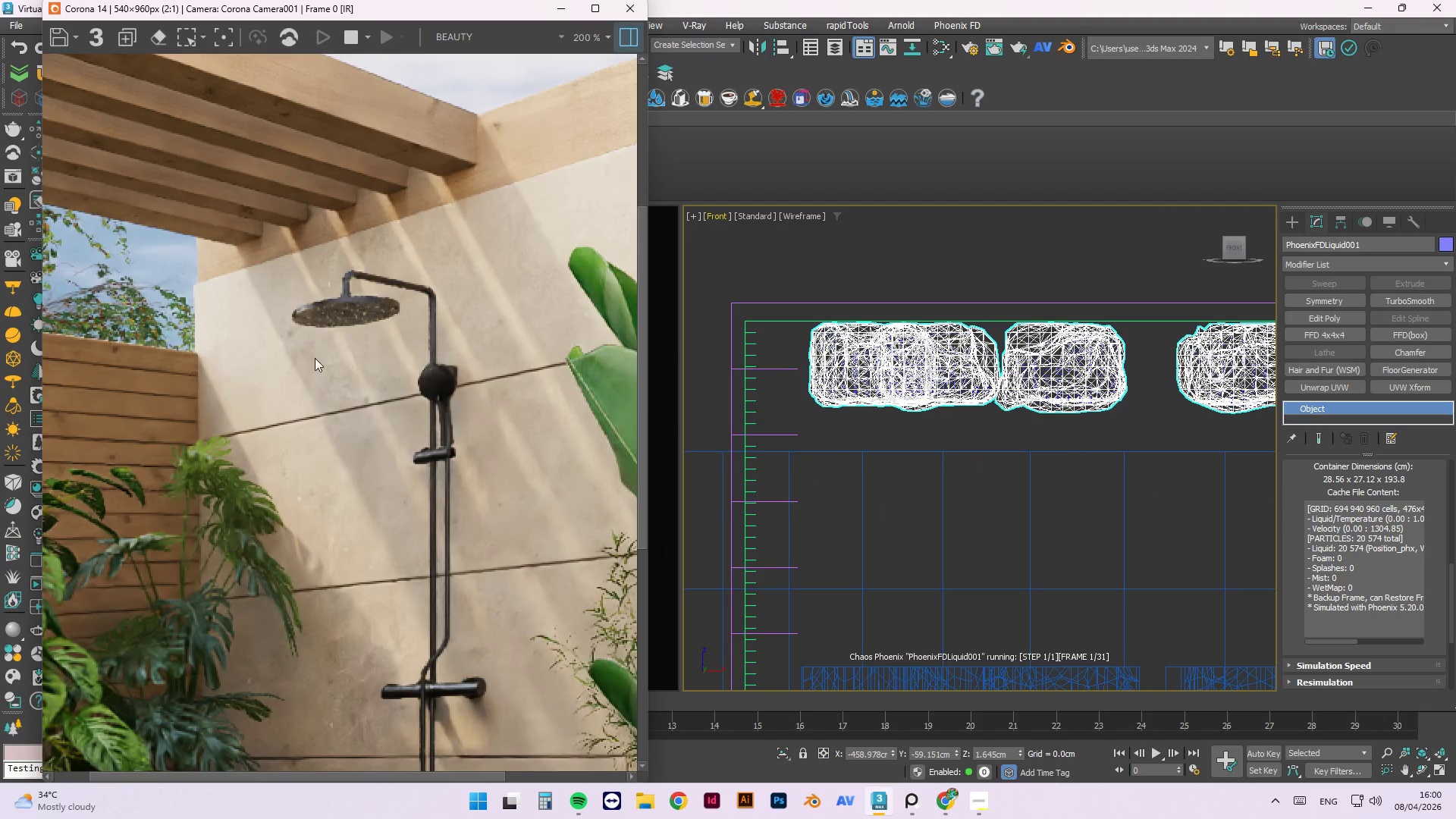 
scroll: coordinate [331, 319], scroll_direction: up, amount: 2.0
 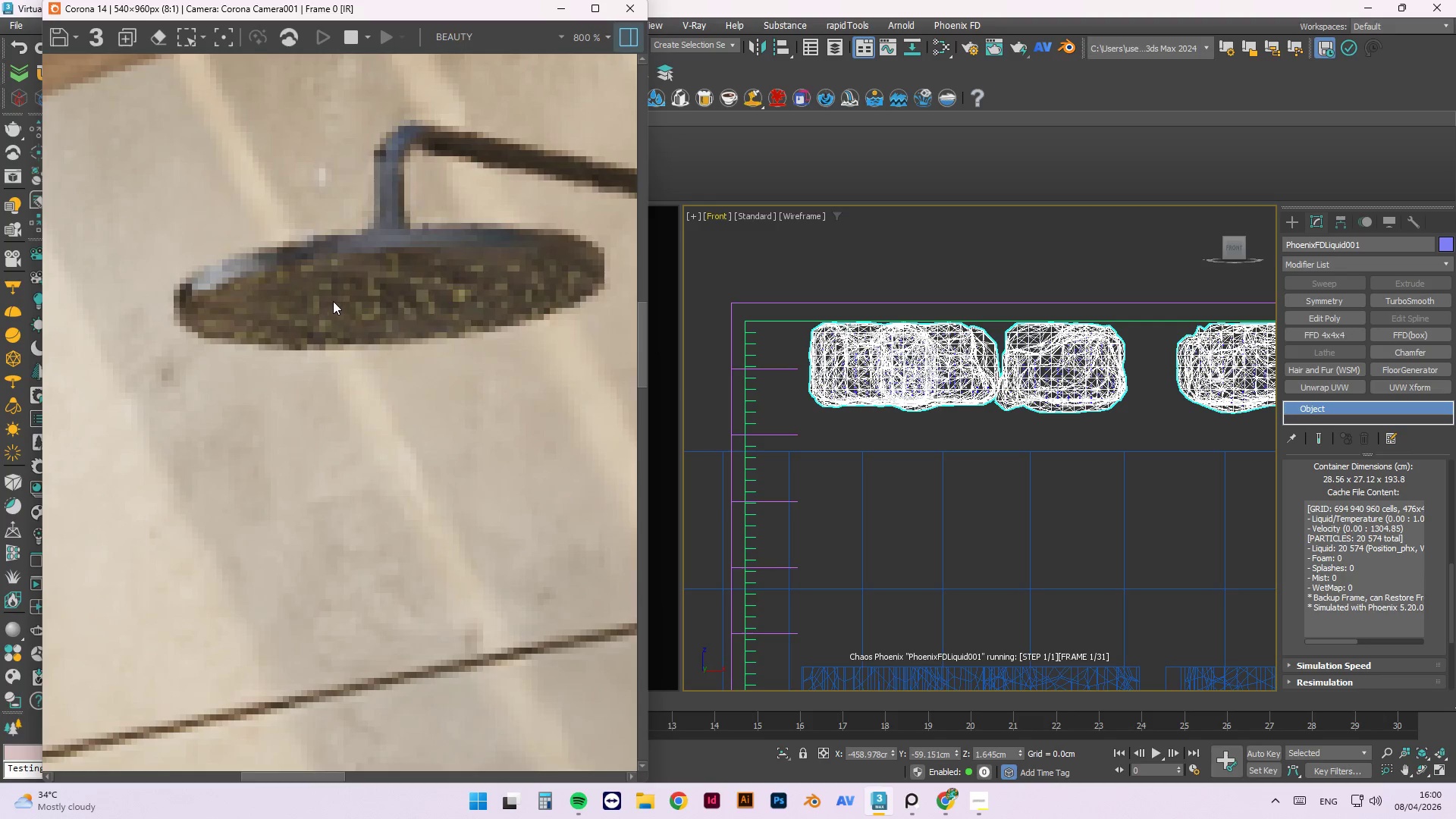 
scroll: coordinate [356, 510], scroll_direction: down, amount: 4.0
 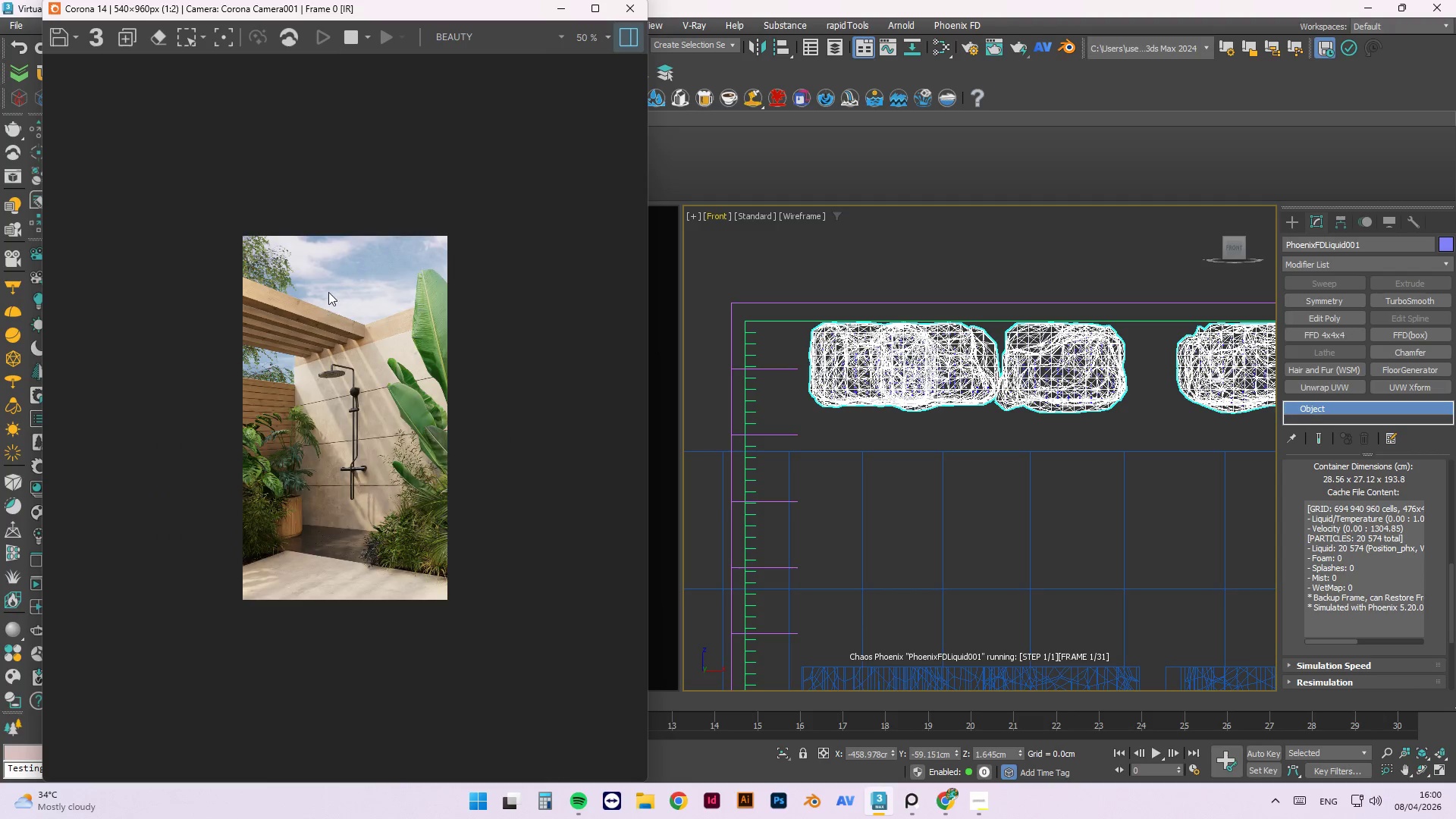 
scroll: coordinate [315, 404], scroll_direction: up, amount: 3.0
 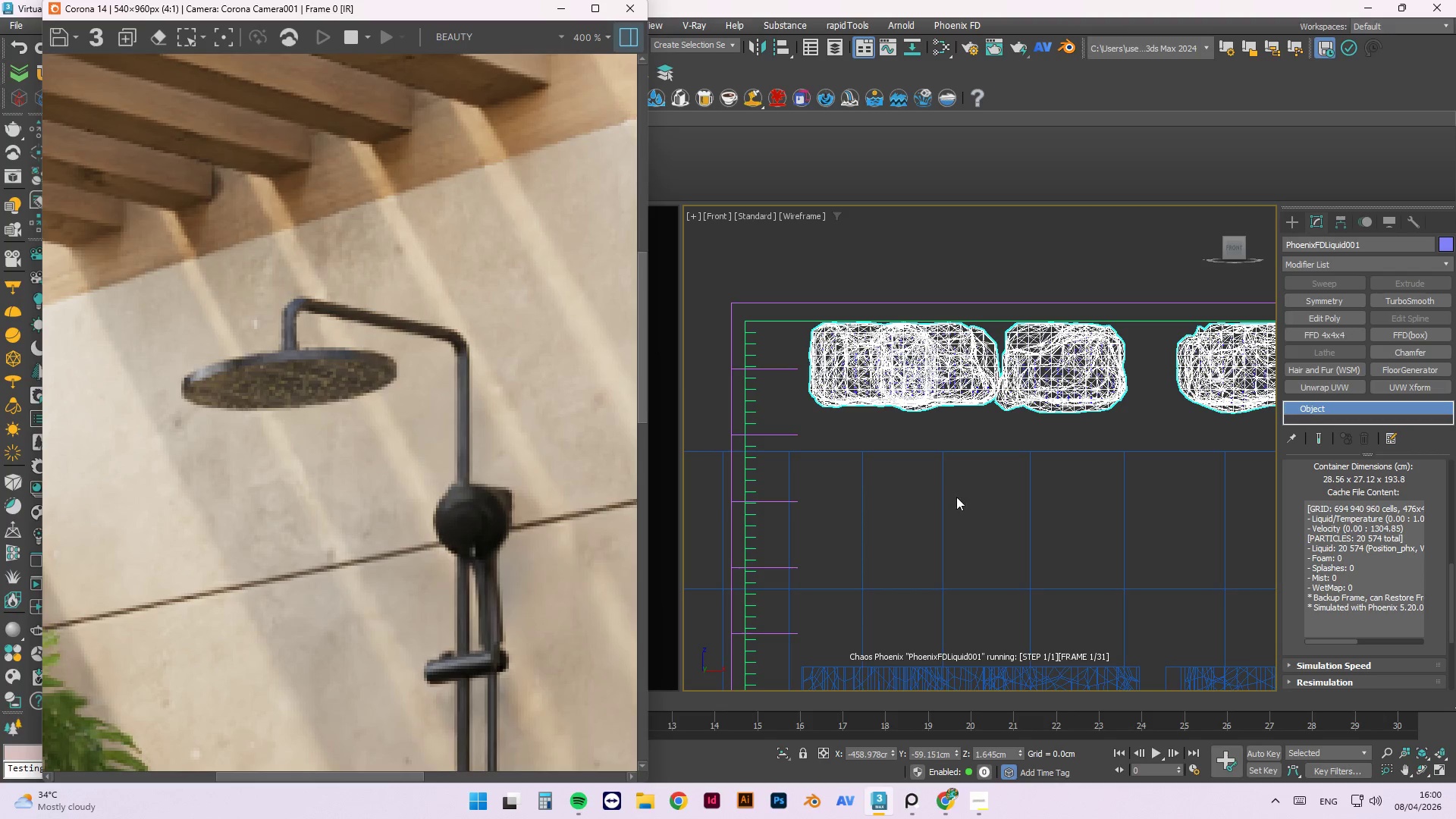 
scroll: coordinate [991, 344], scroll_direction: down, amount: 23.0
 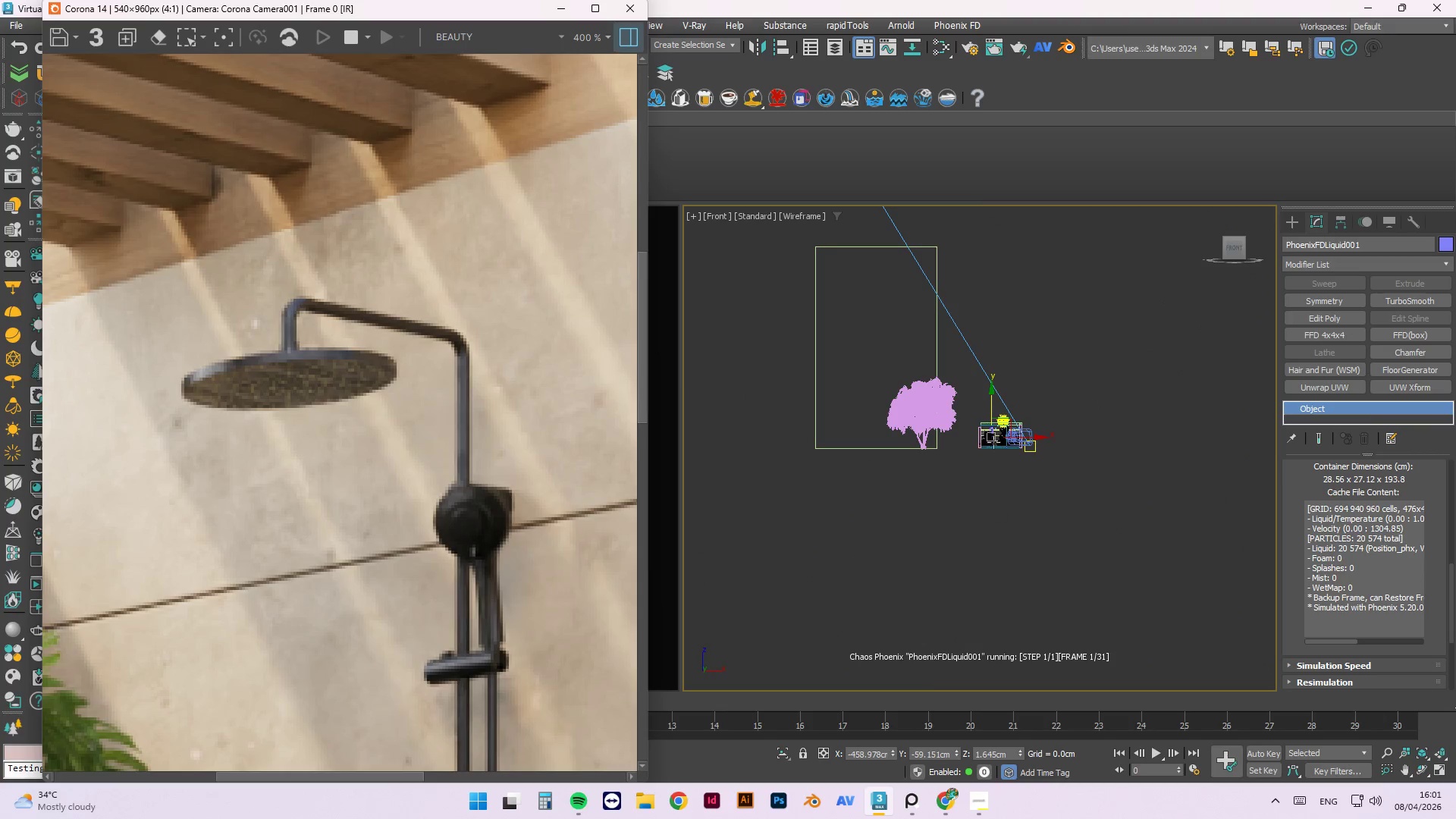 
scroll: coordinate [939, 526], scroll_direction: up, amount: 18.0
 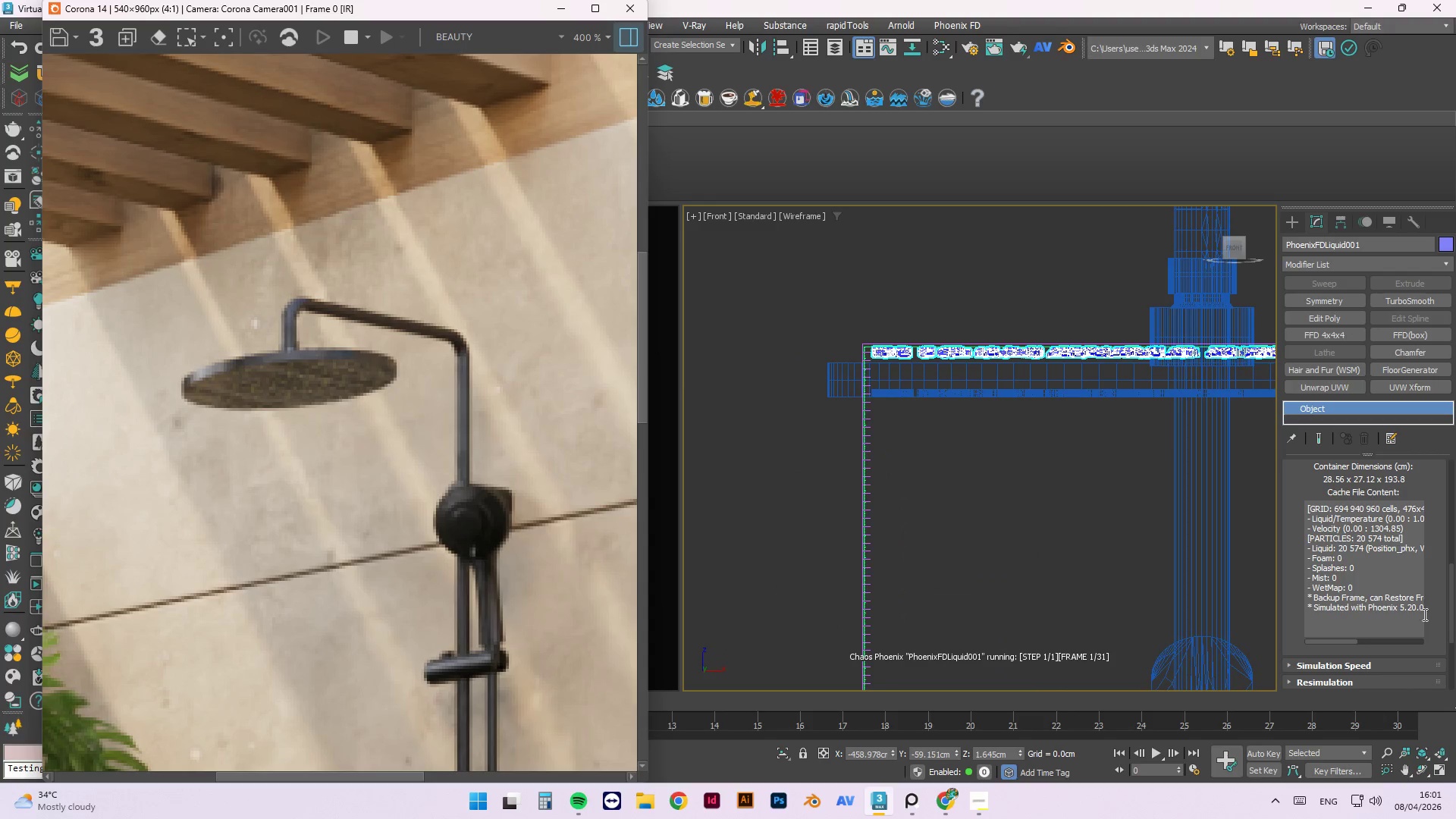 
scroll: coordinate [1426, 622], scroll_direction: down, amount: 3.0
 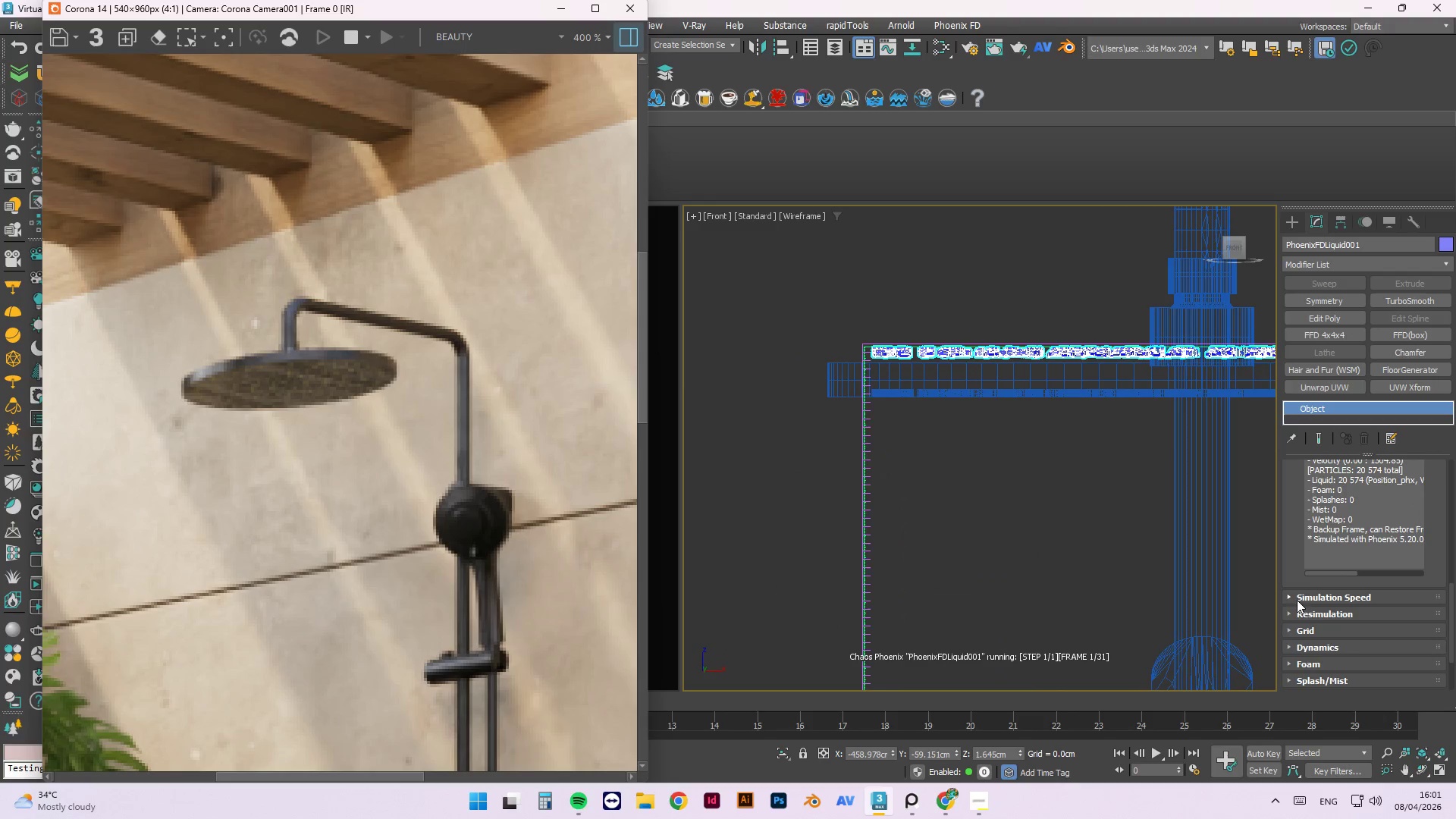 
scroll: coordinate [1310, 511], scroll_direction: up, amount: 10.0
 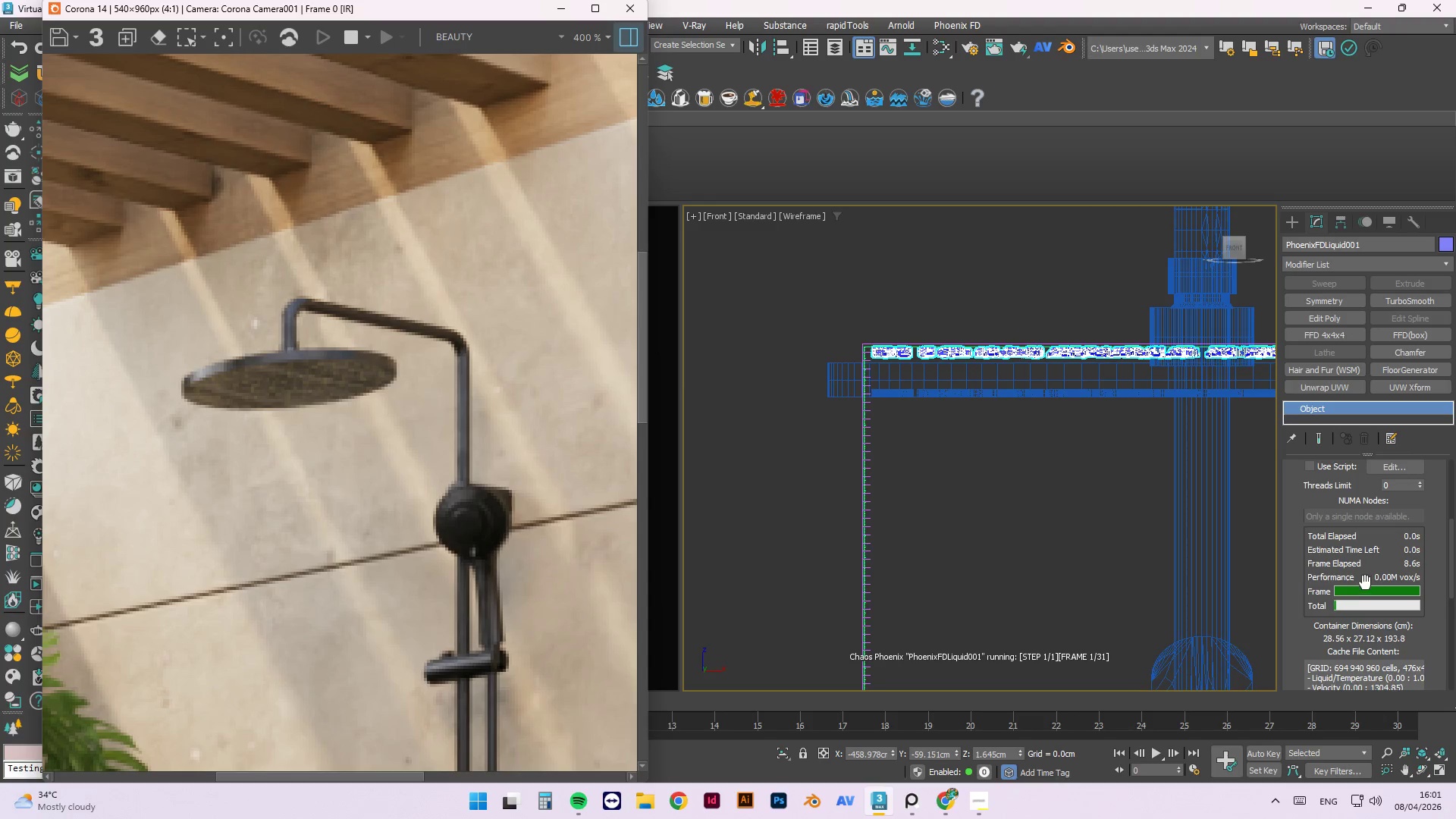 
wait(6.86)
 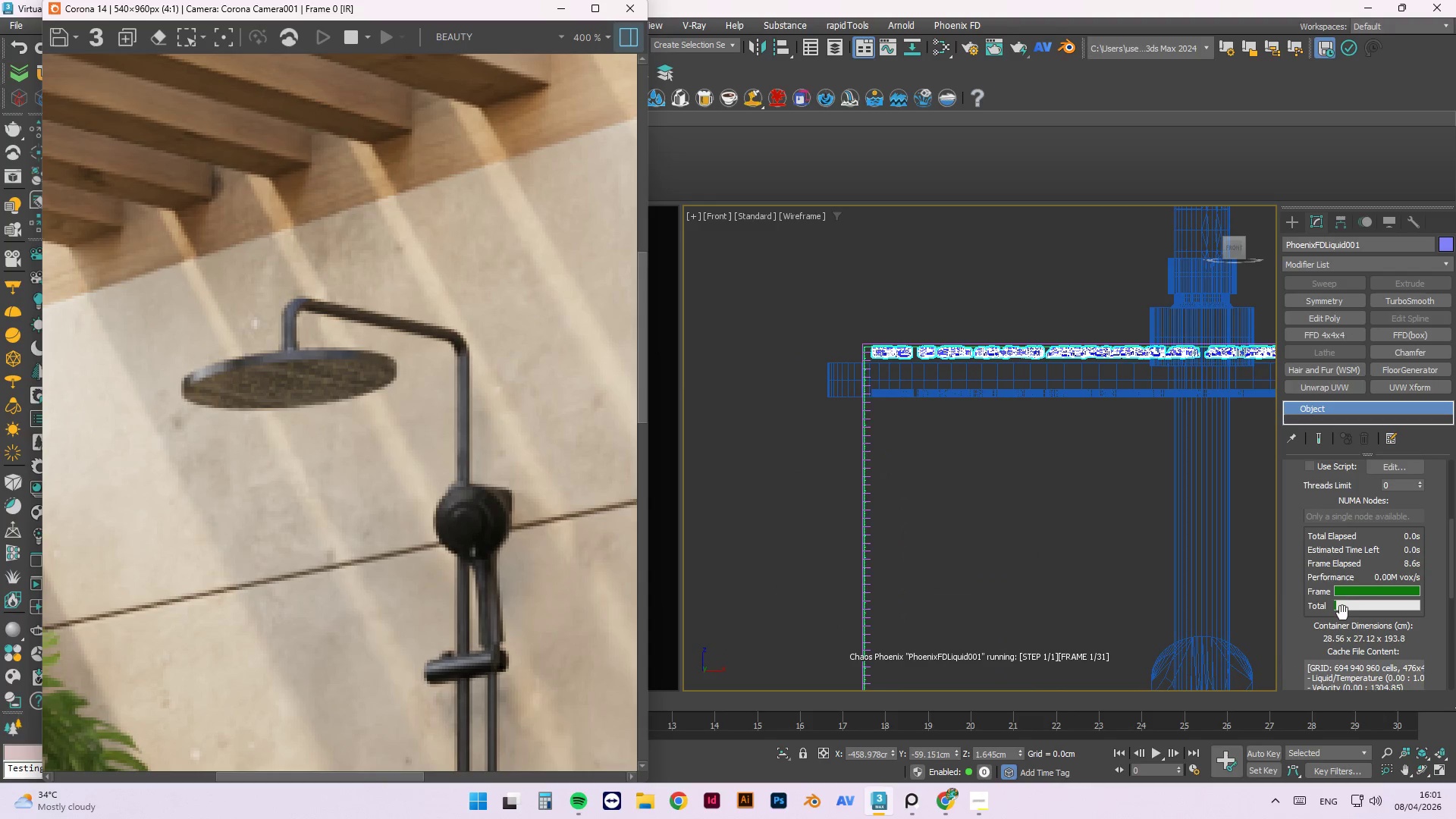 
scroll: coordinate [1436, 547], scroll_direction: up, amount: 12.0
 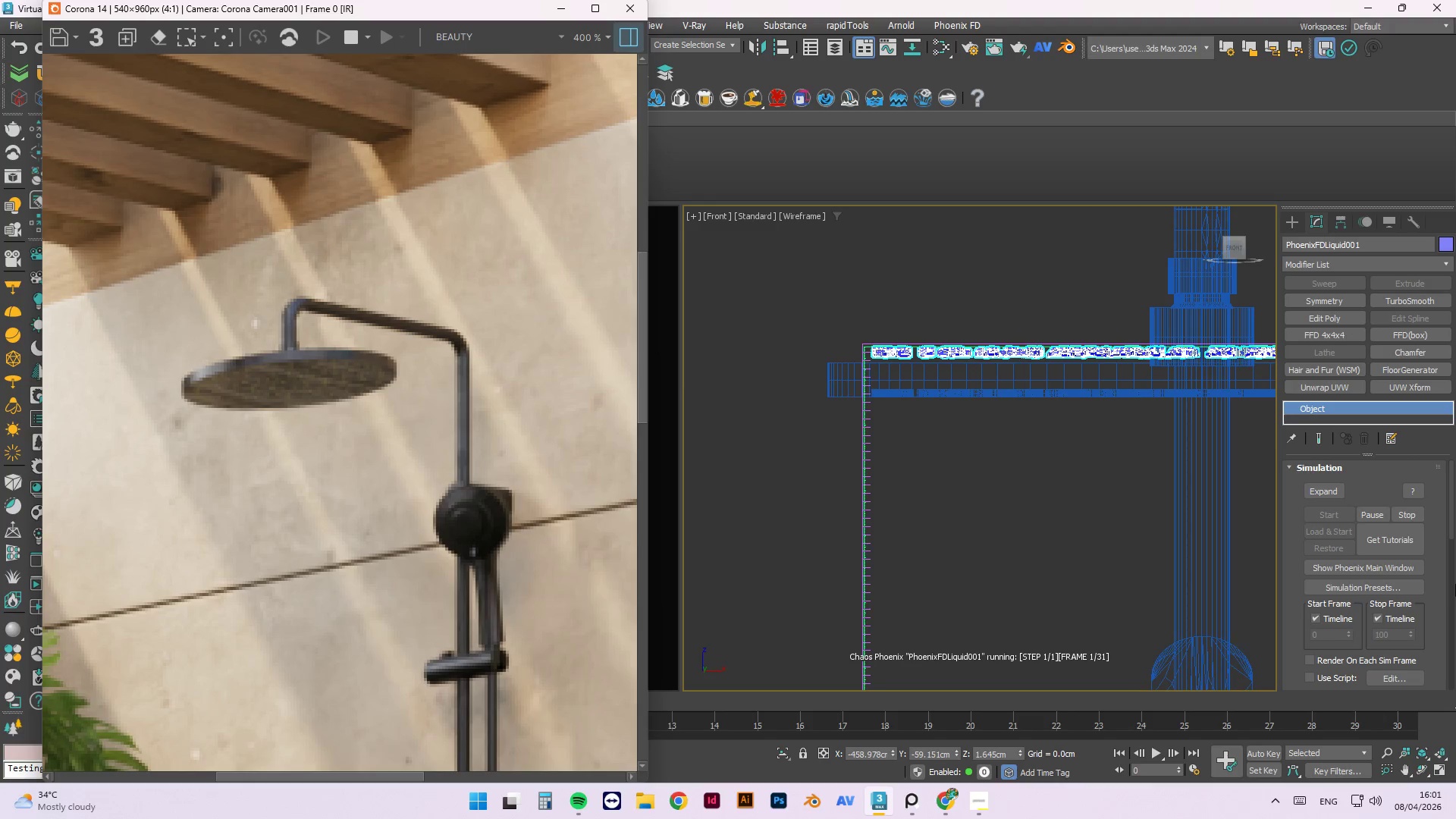 
wait(15.69)
 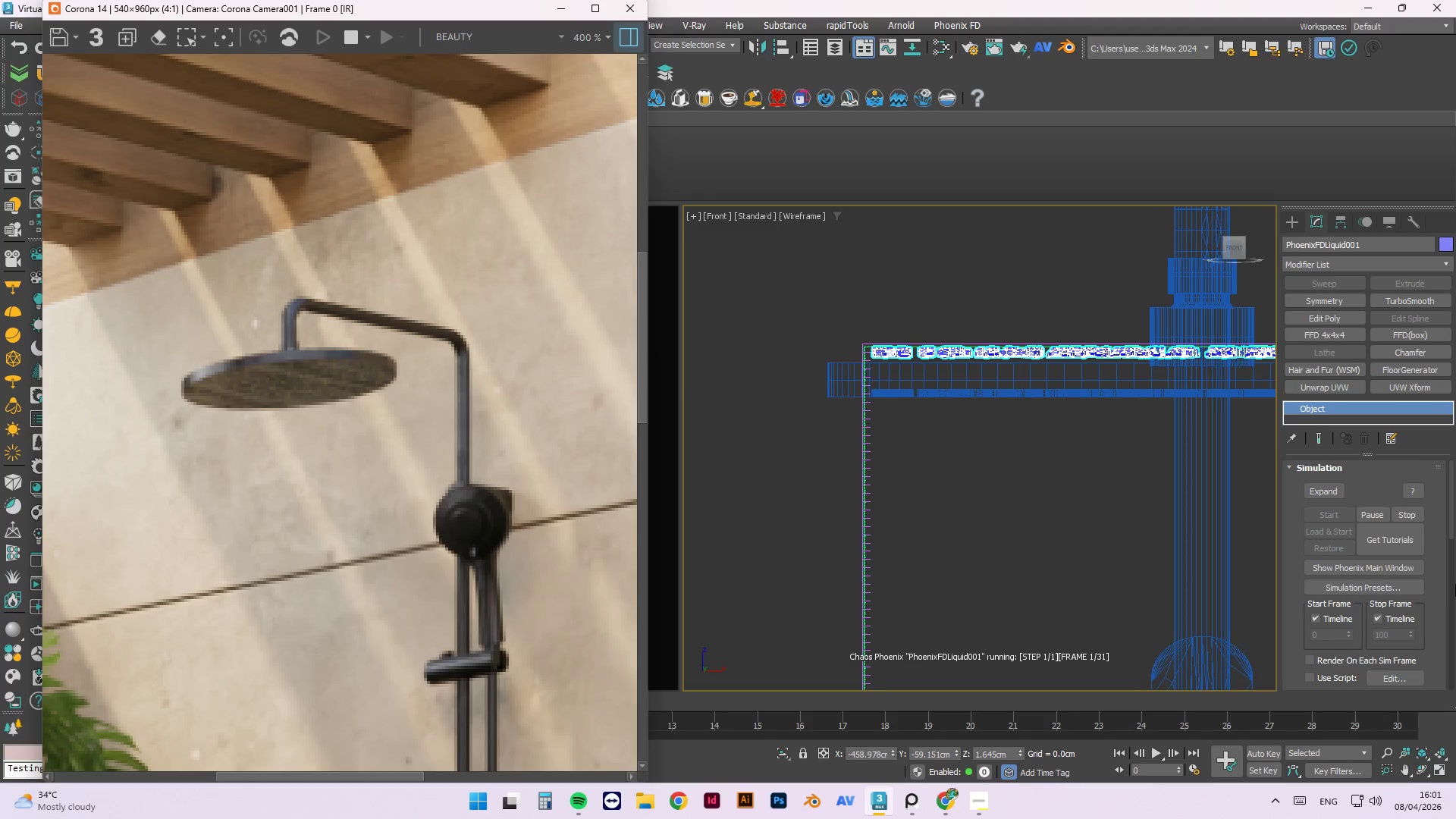 
mouse_move([552, 806])